 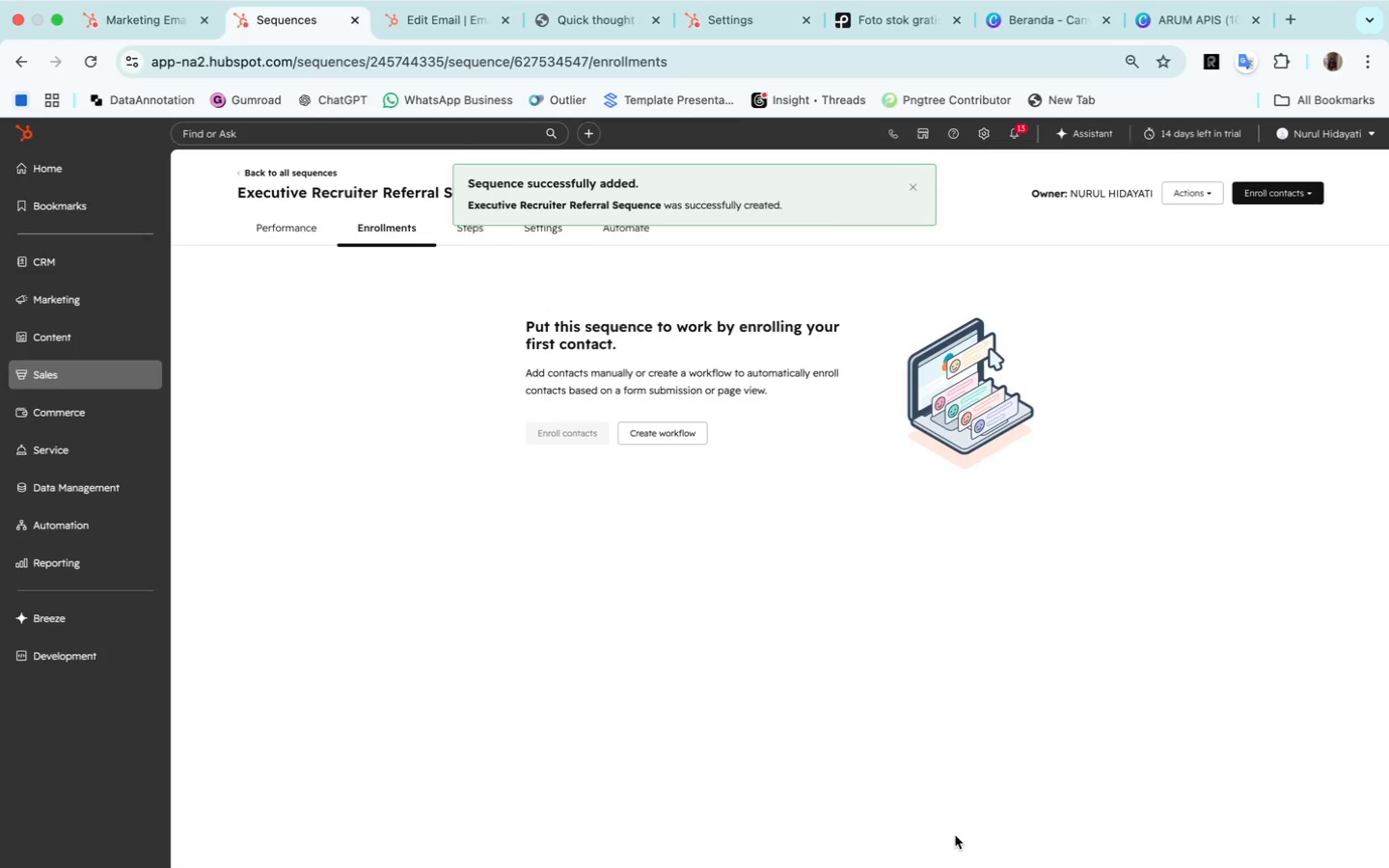 
left_click([474, 228])
 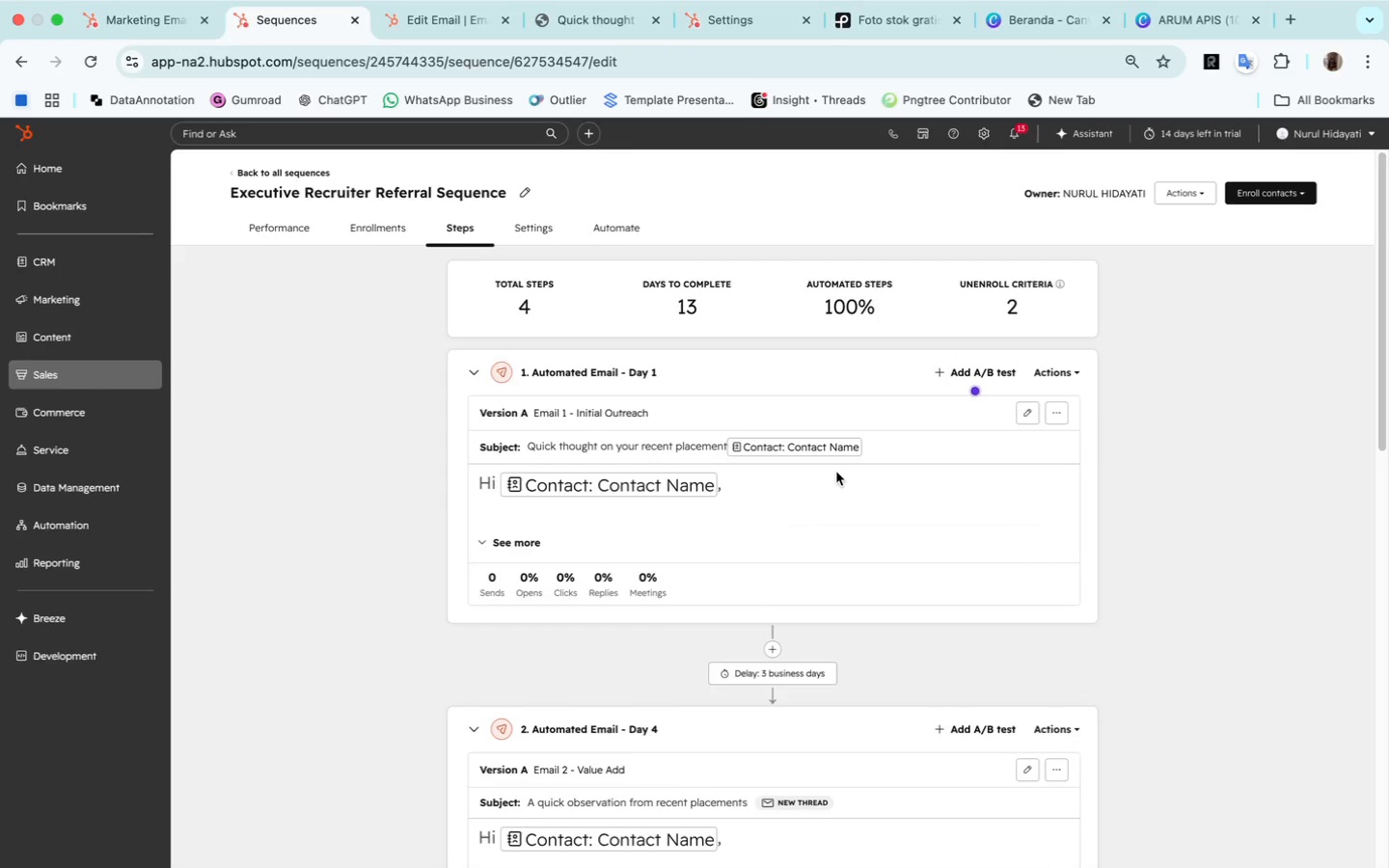 
wait(5.31)
 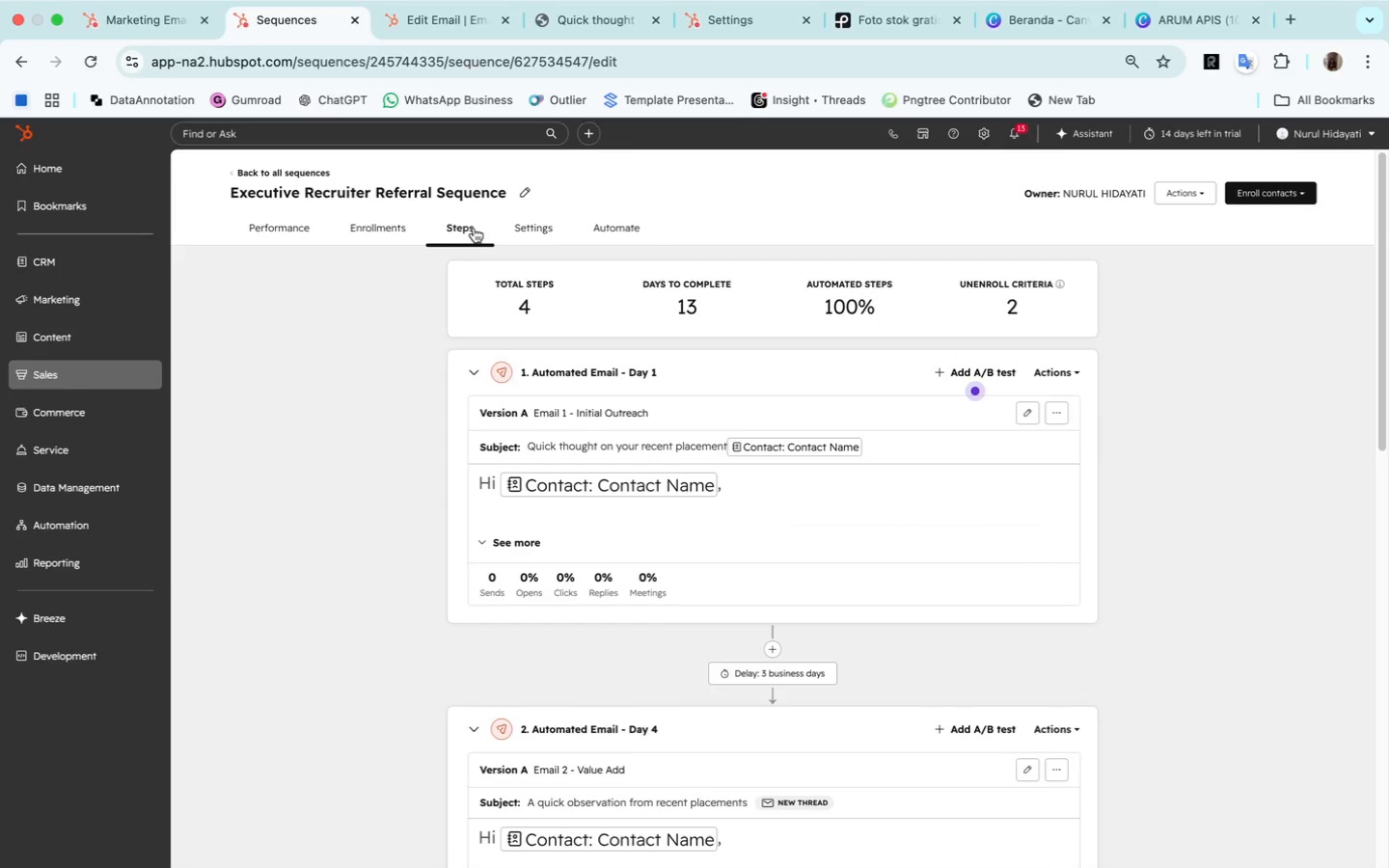 
left_click([539, 224])
 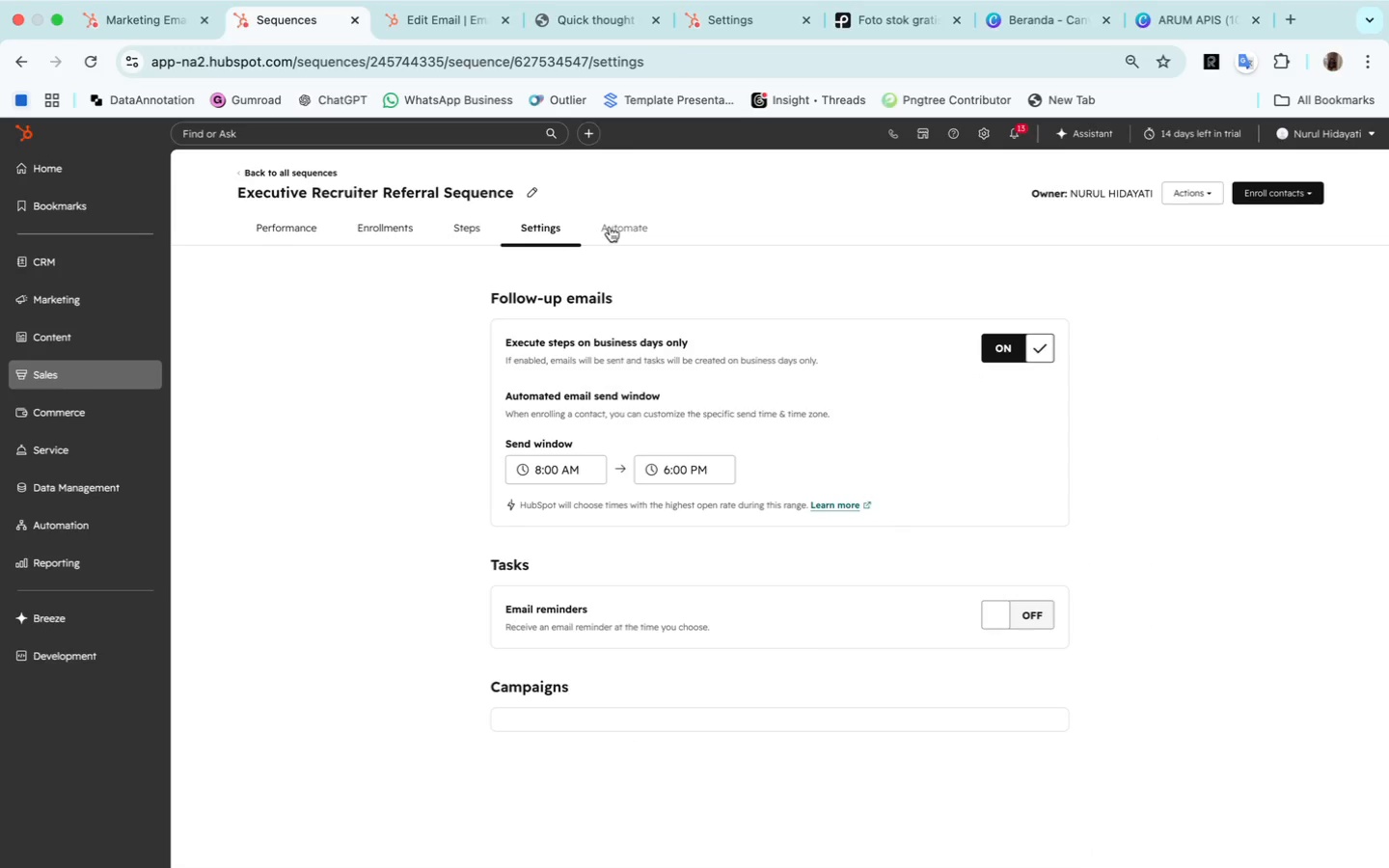 
left_click([614, 228])
 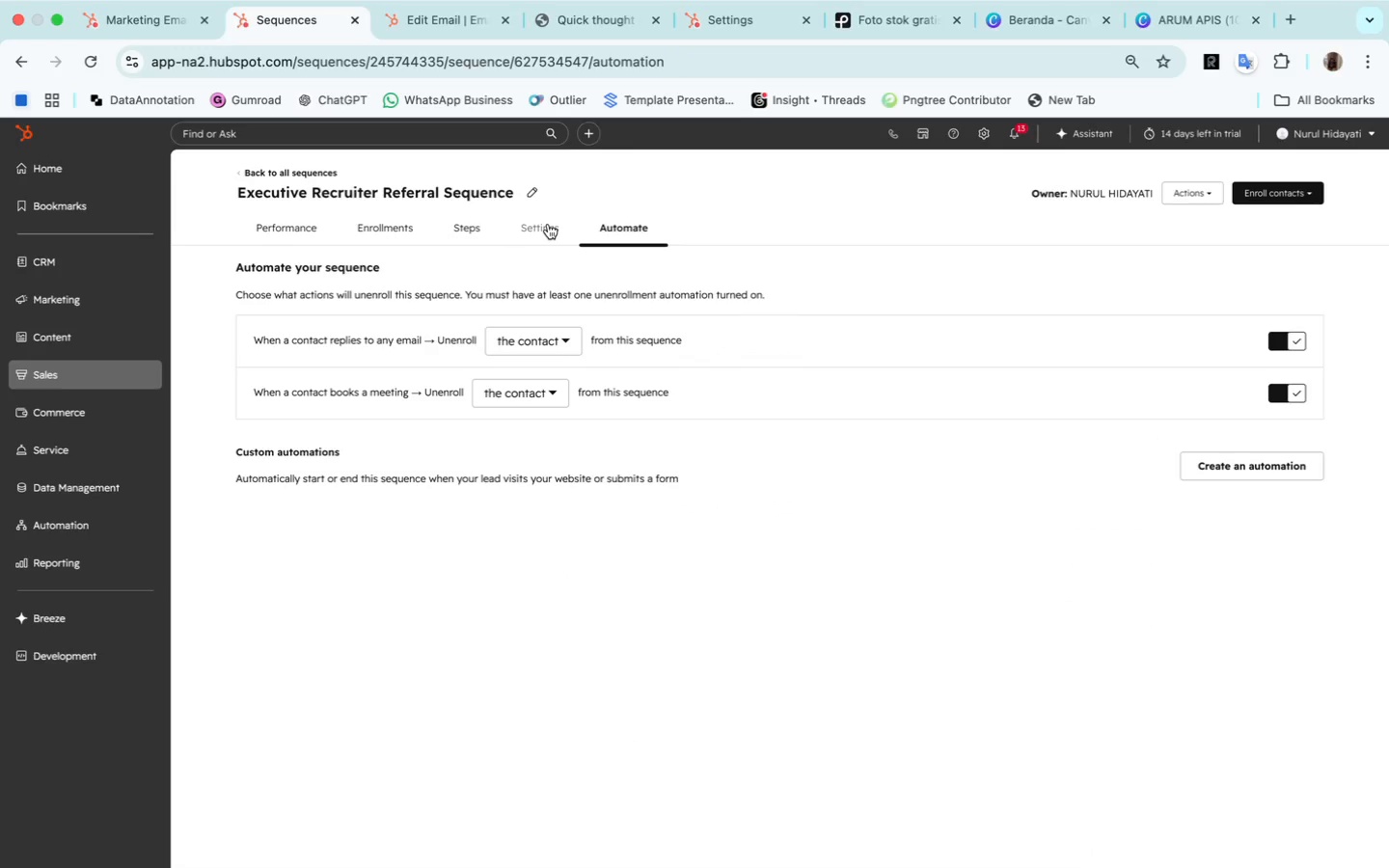 
left_click([548, 224])
 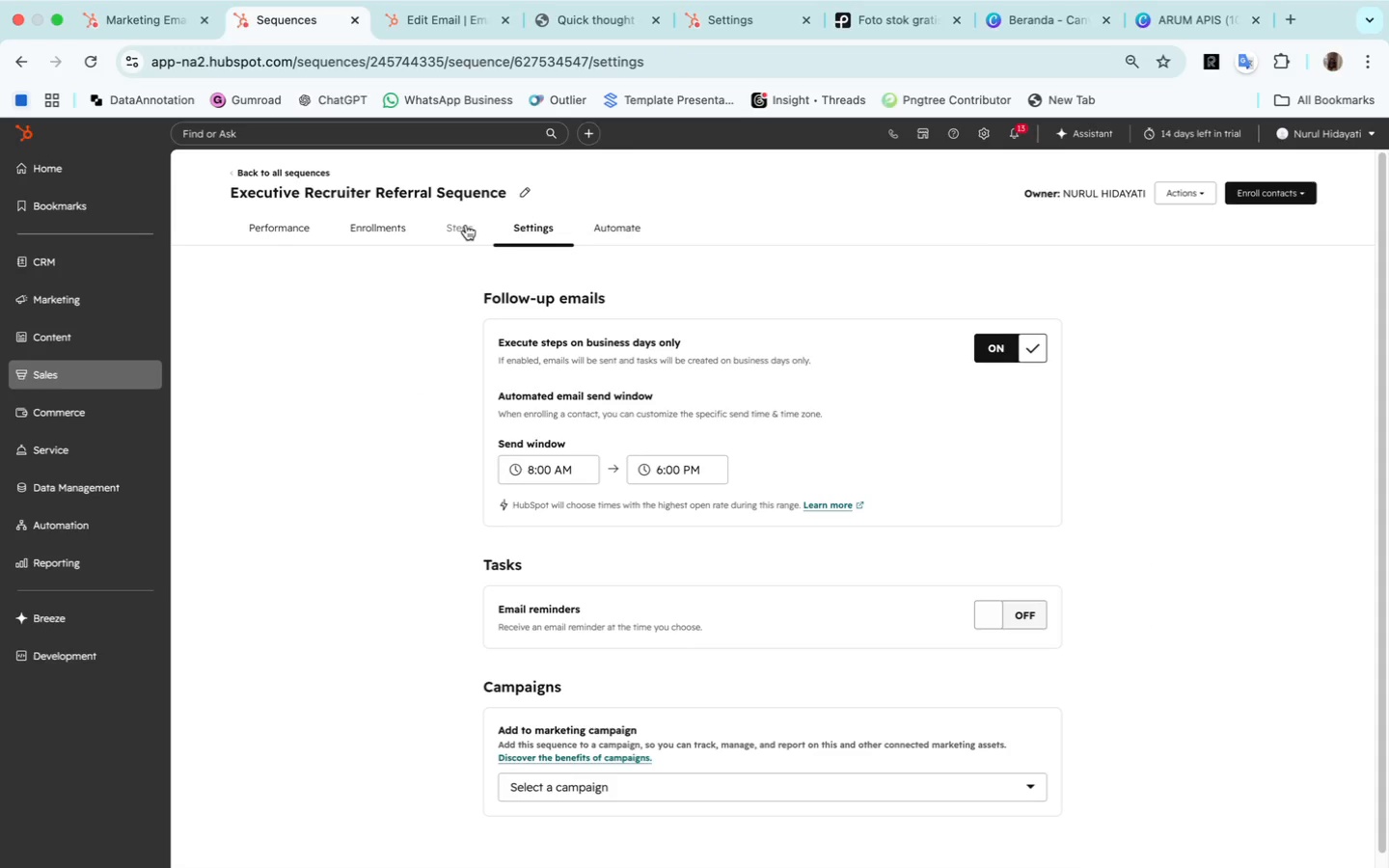 
left_click([465, 225])
 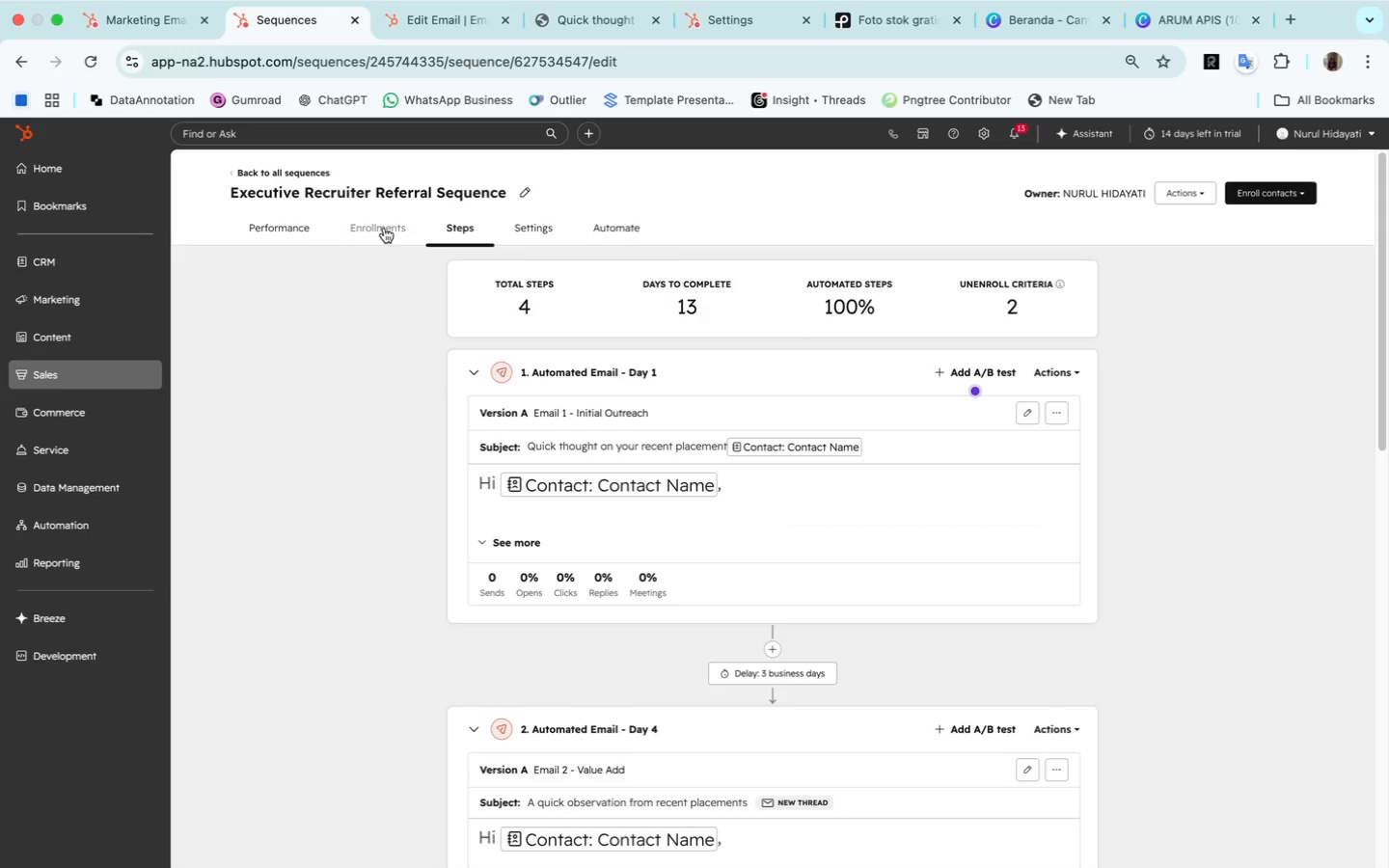 
left_click([384, 230])
 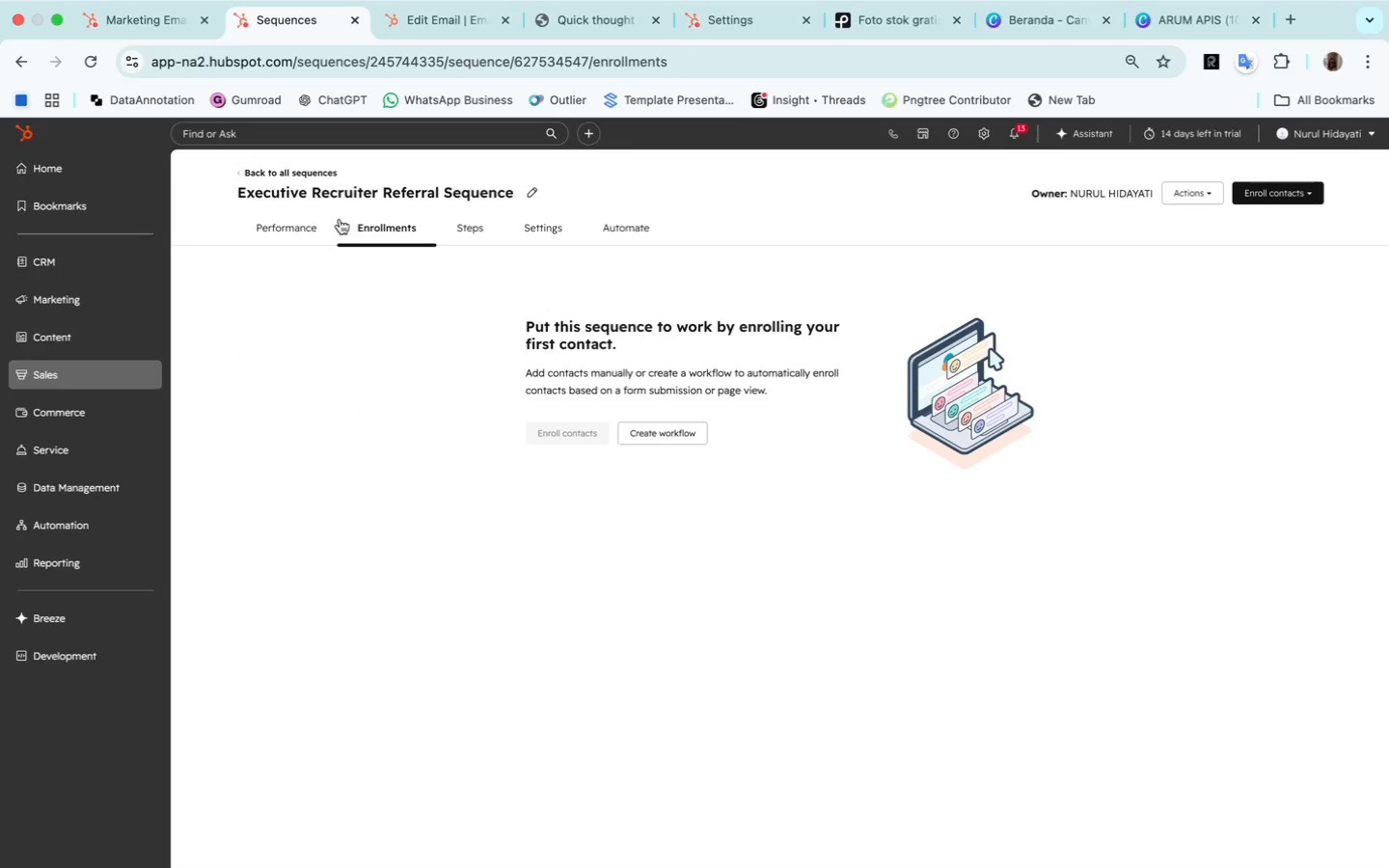 
left_click([299, 221])
 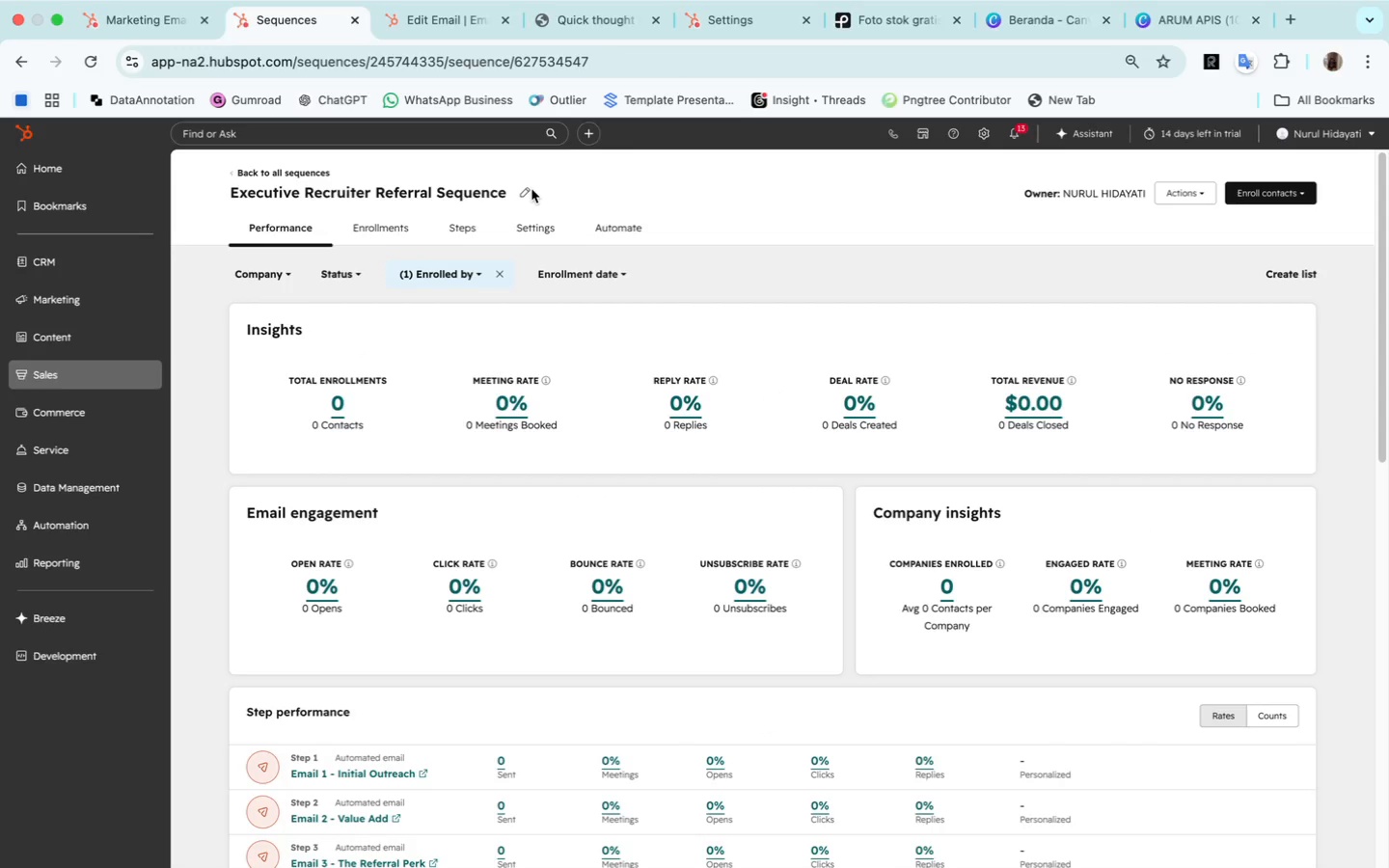 
scroll: coordinate [903, 638], scroll_direction: down, amount: 24.0
 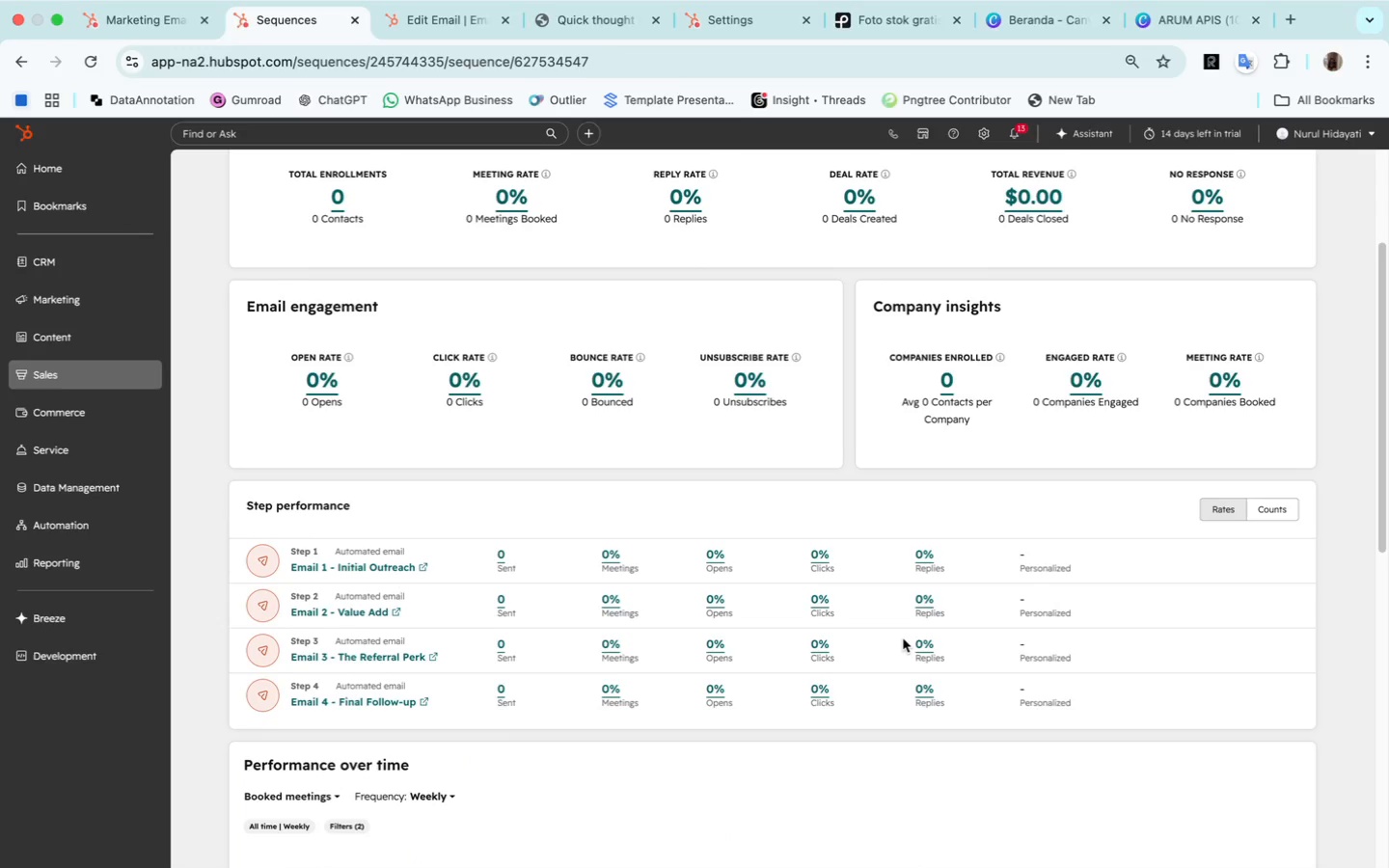 
scroll: coordinate [903, 638], scroll_direction: up, amount: 26.0
 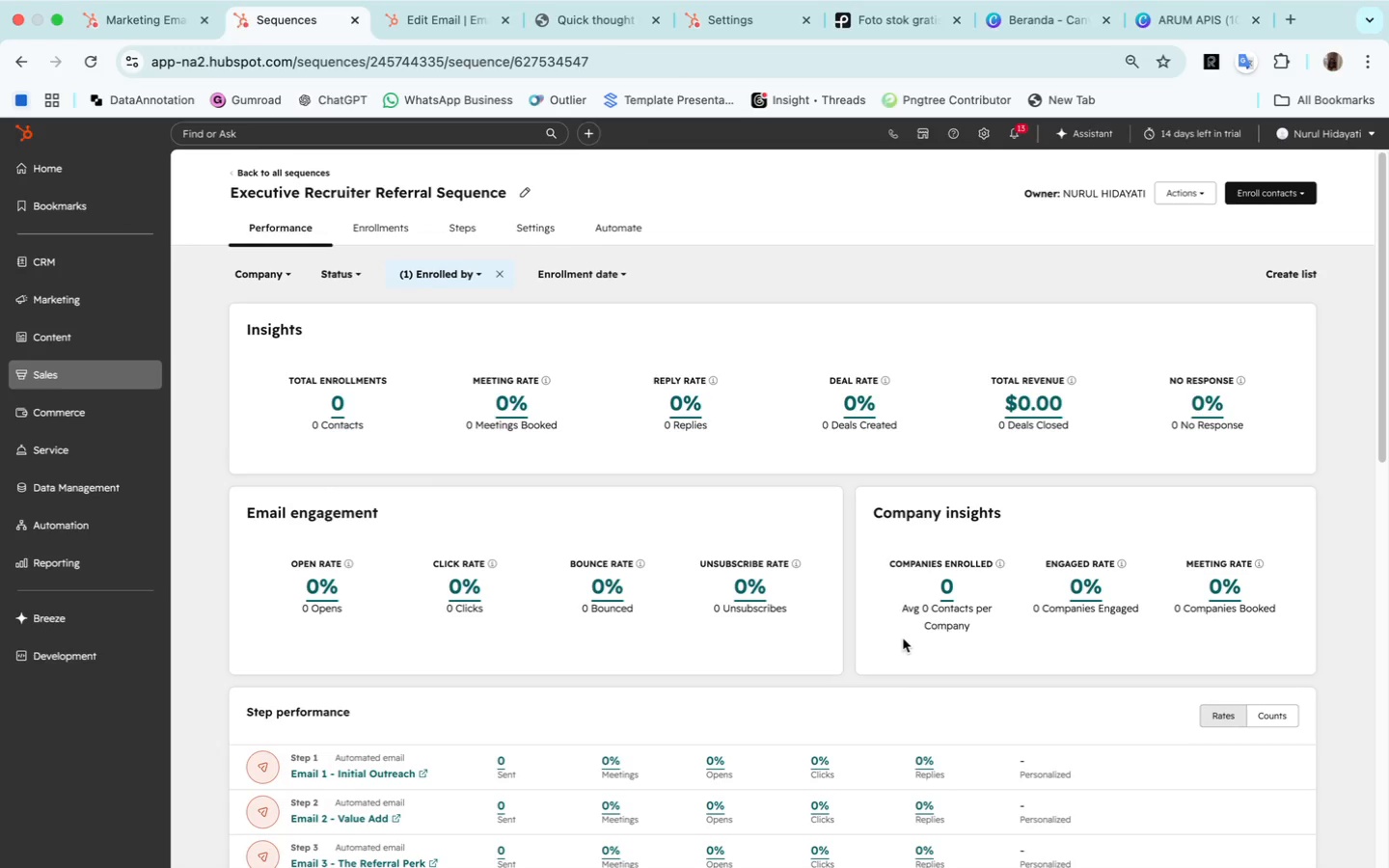 
scroll: coordinate [903, 638], scroll_direction: down, amount: 6.0
 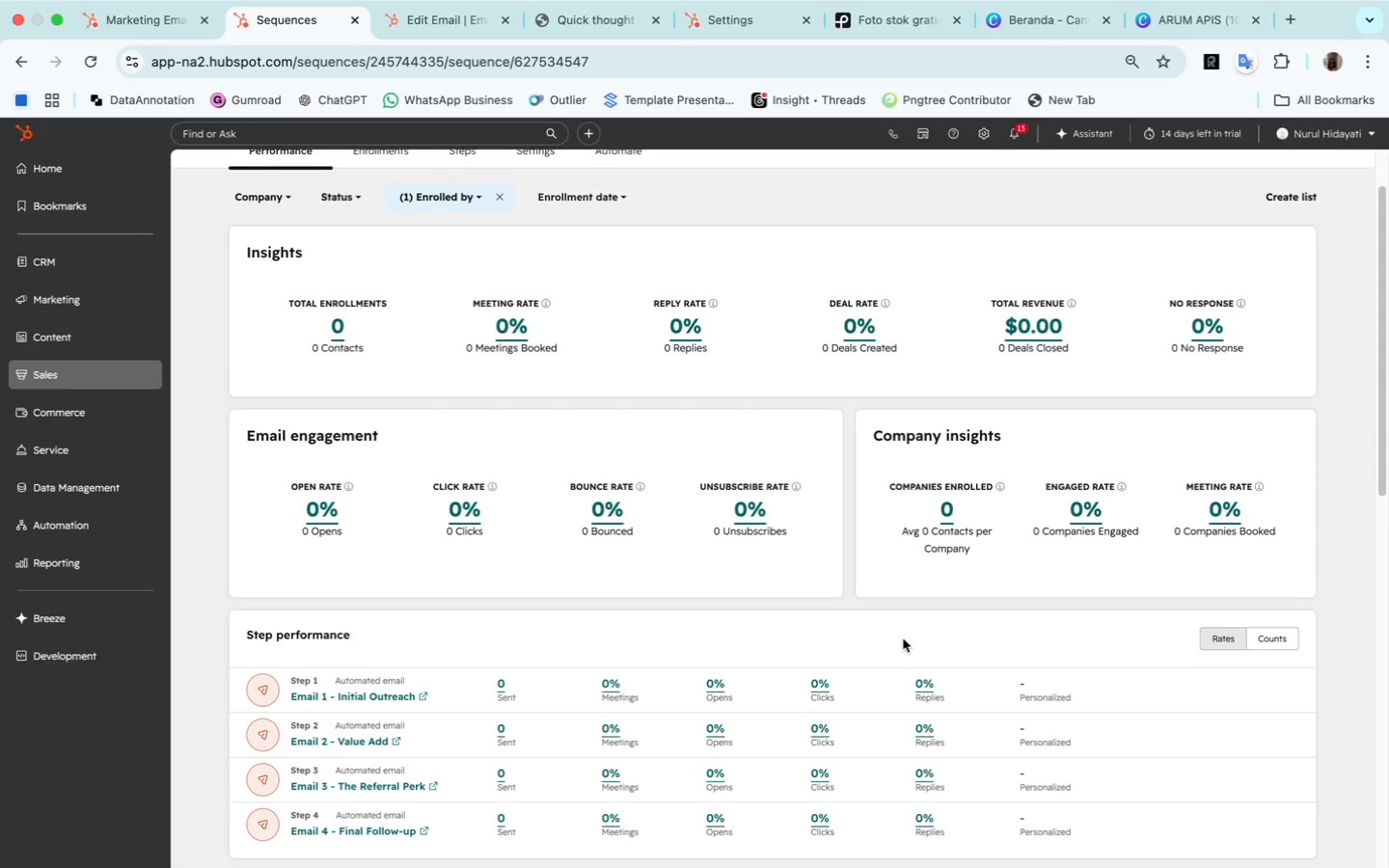 
wait(5.84)
 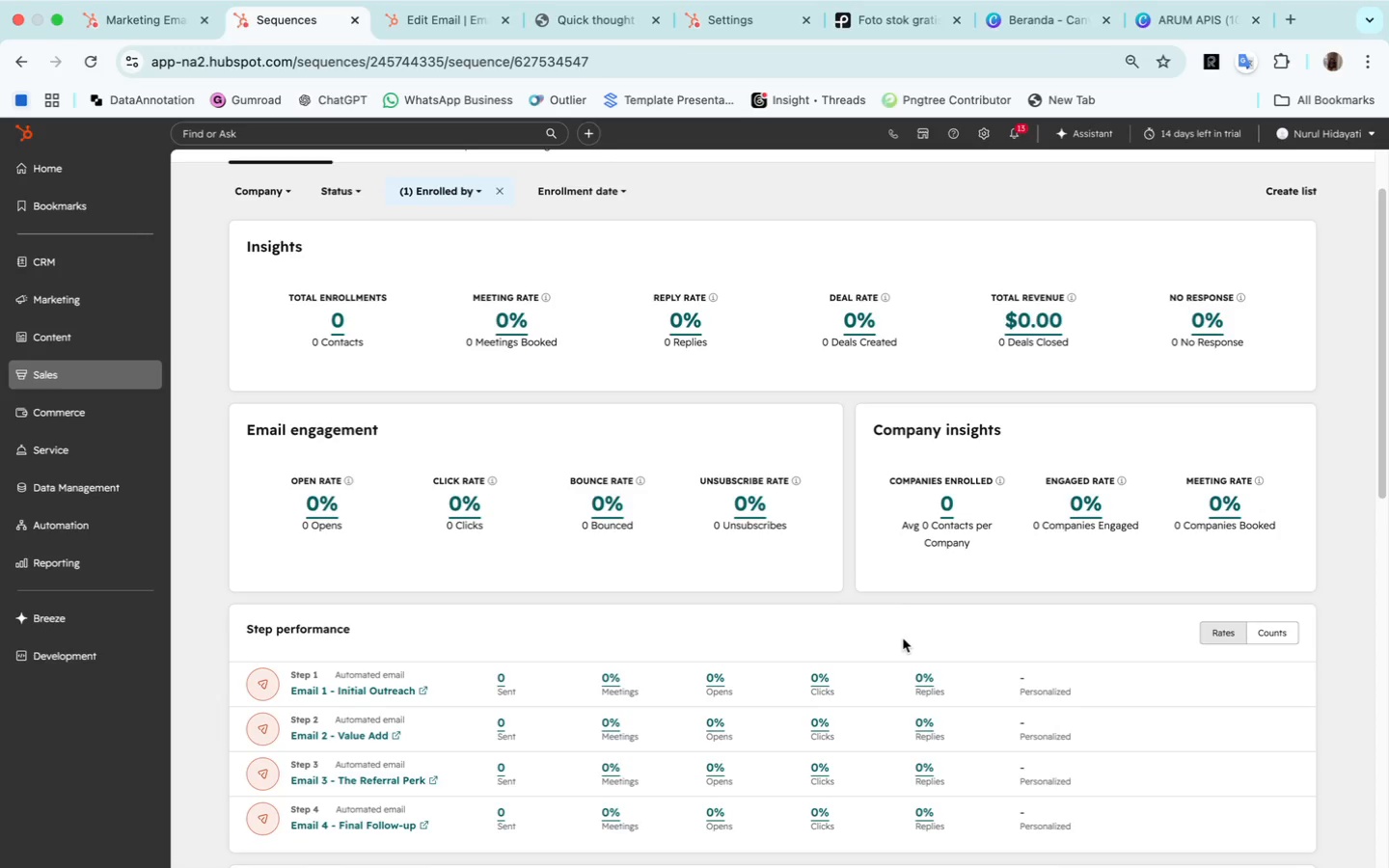 
key(Meta+Shift+CommandLeft)
 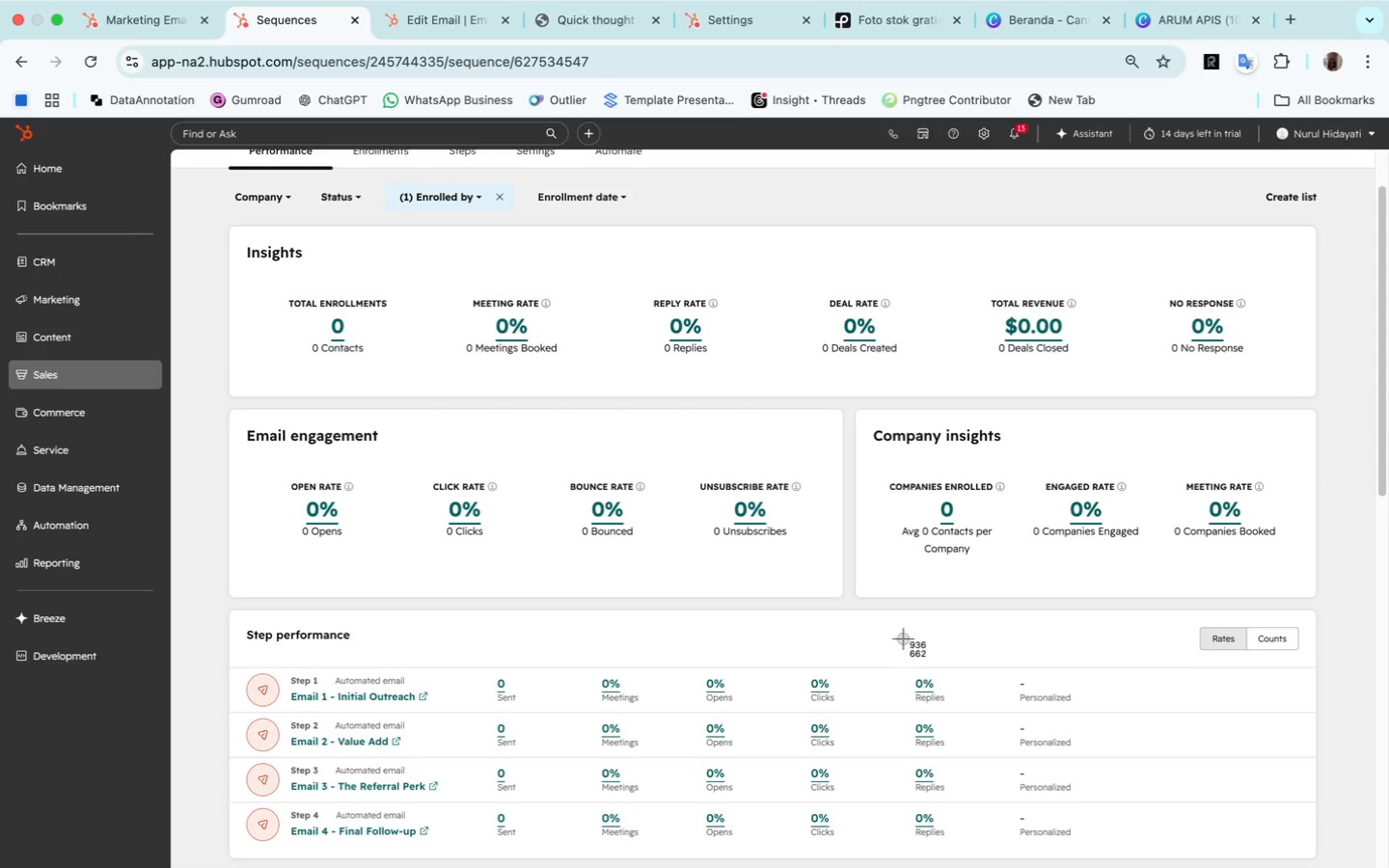 
key(Meta+Shift+4)
 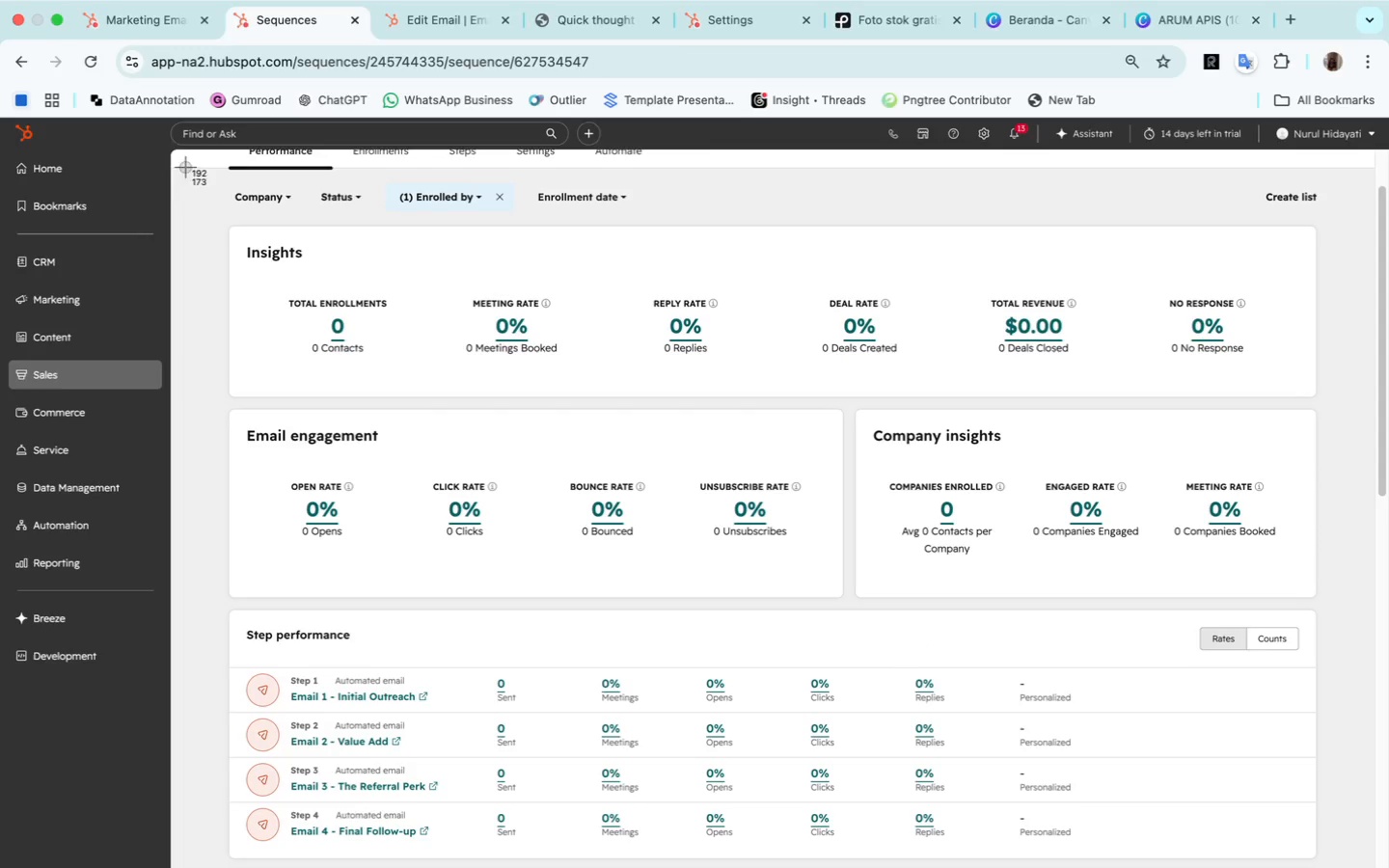 
left_click_drag(start_coordinate=[172, 149], to_coordinate=[1357, 864])
 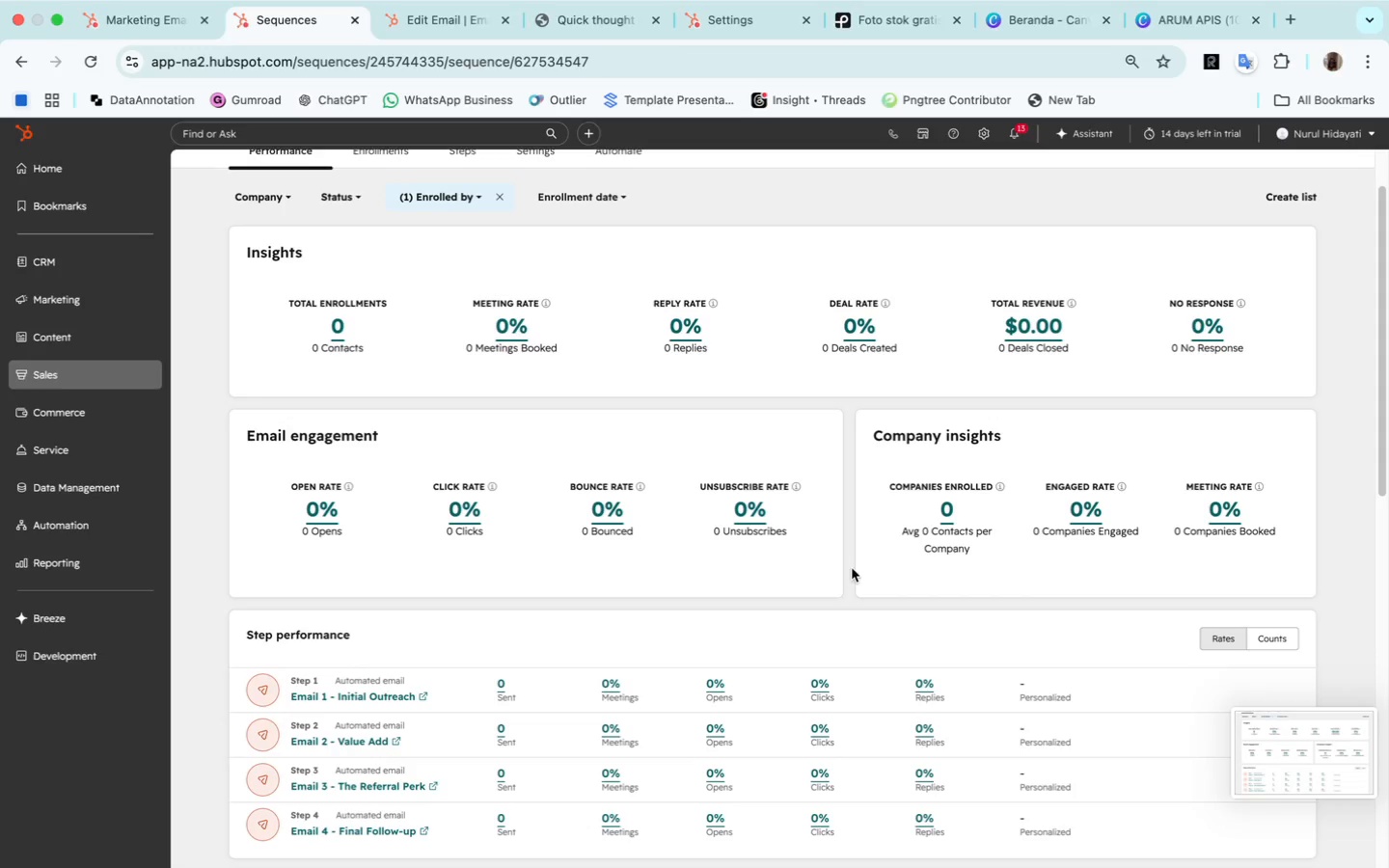 
scroll: coordinate [751, 407], scroll_direction: up, amount: 35.0
 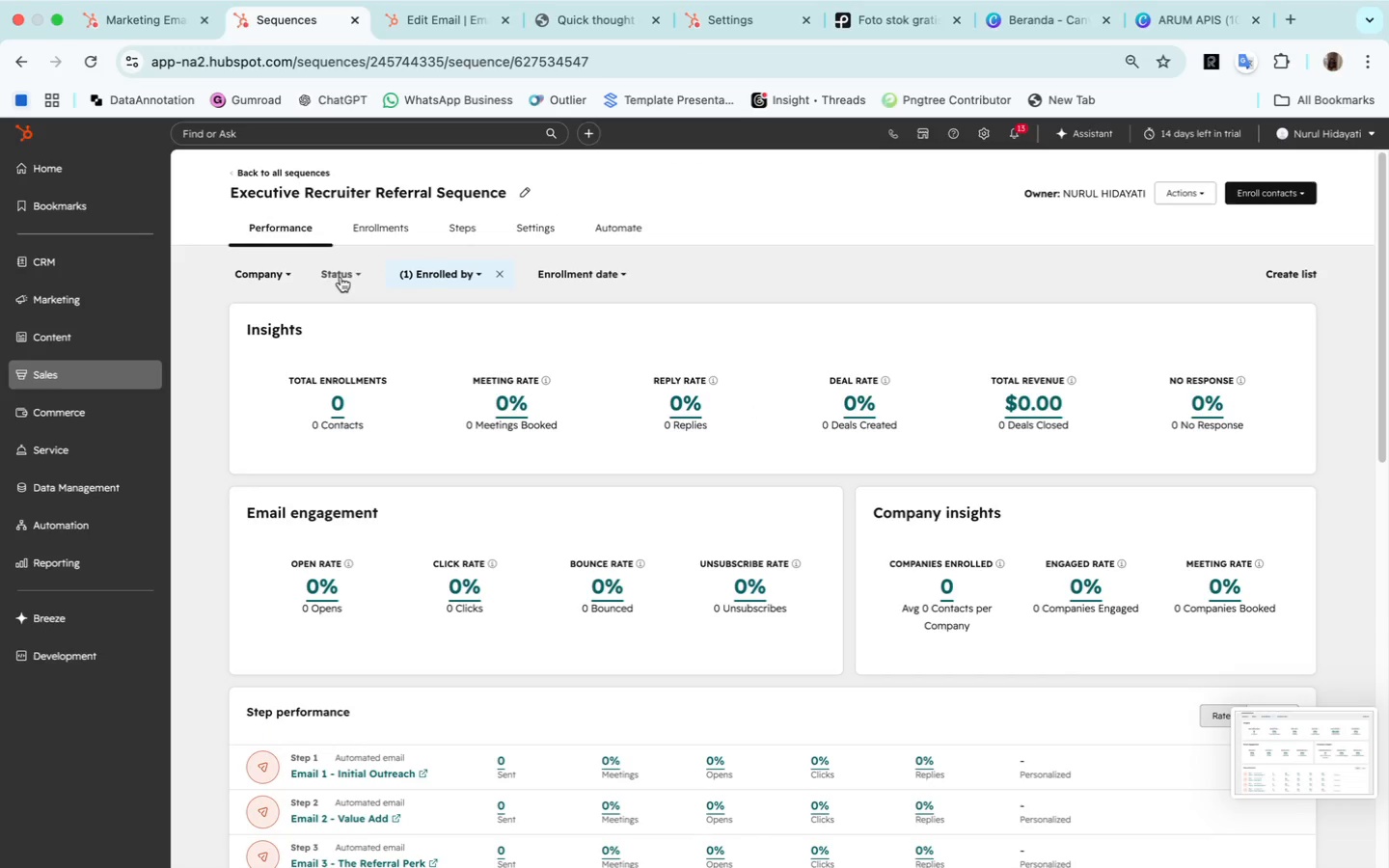 
left_click([339, 277])
 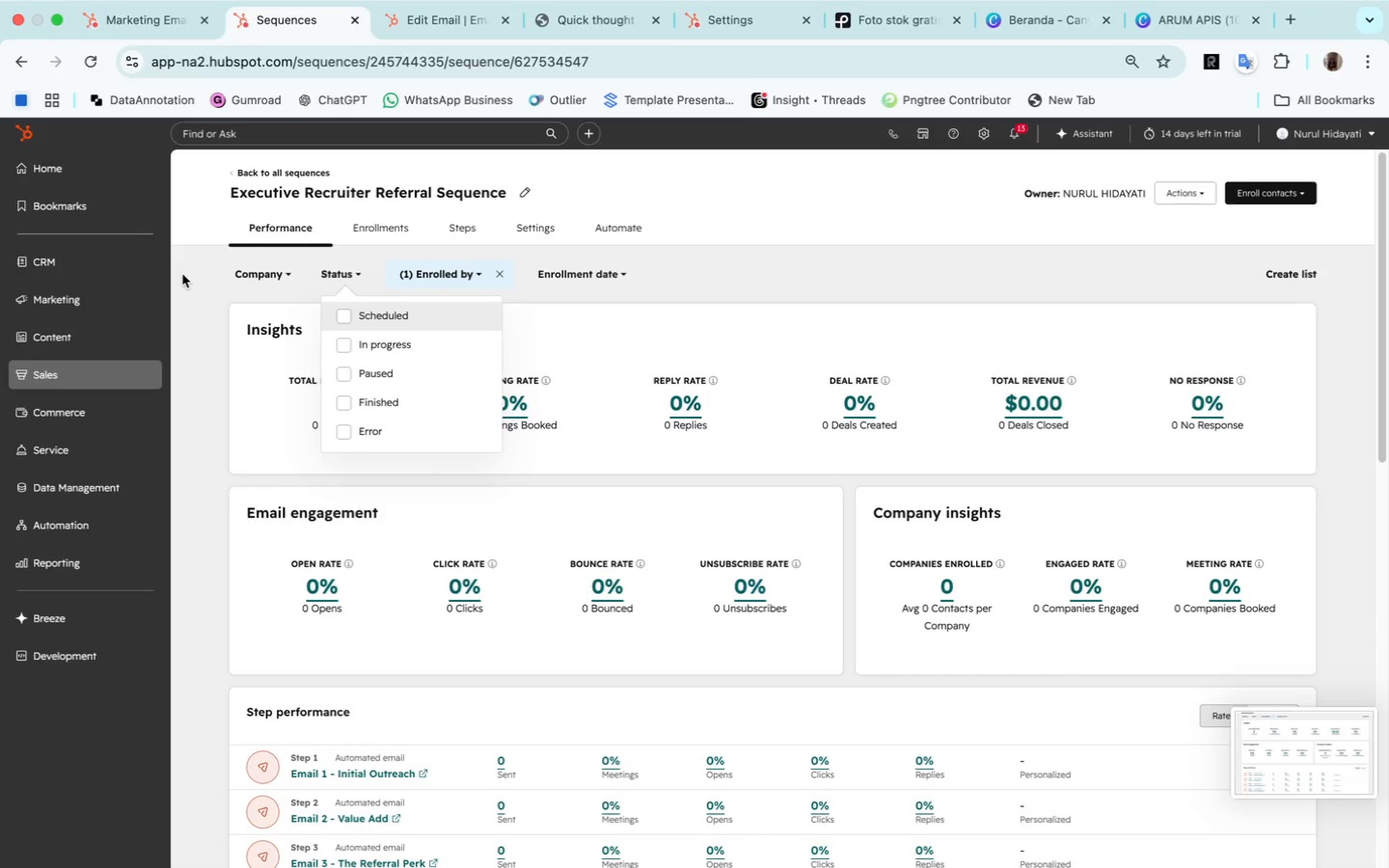 
left_click([182, 274])
 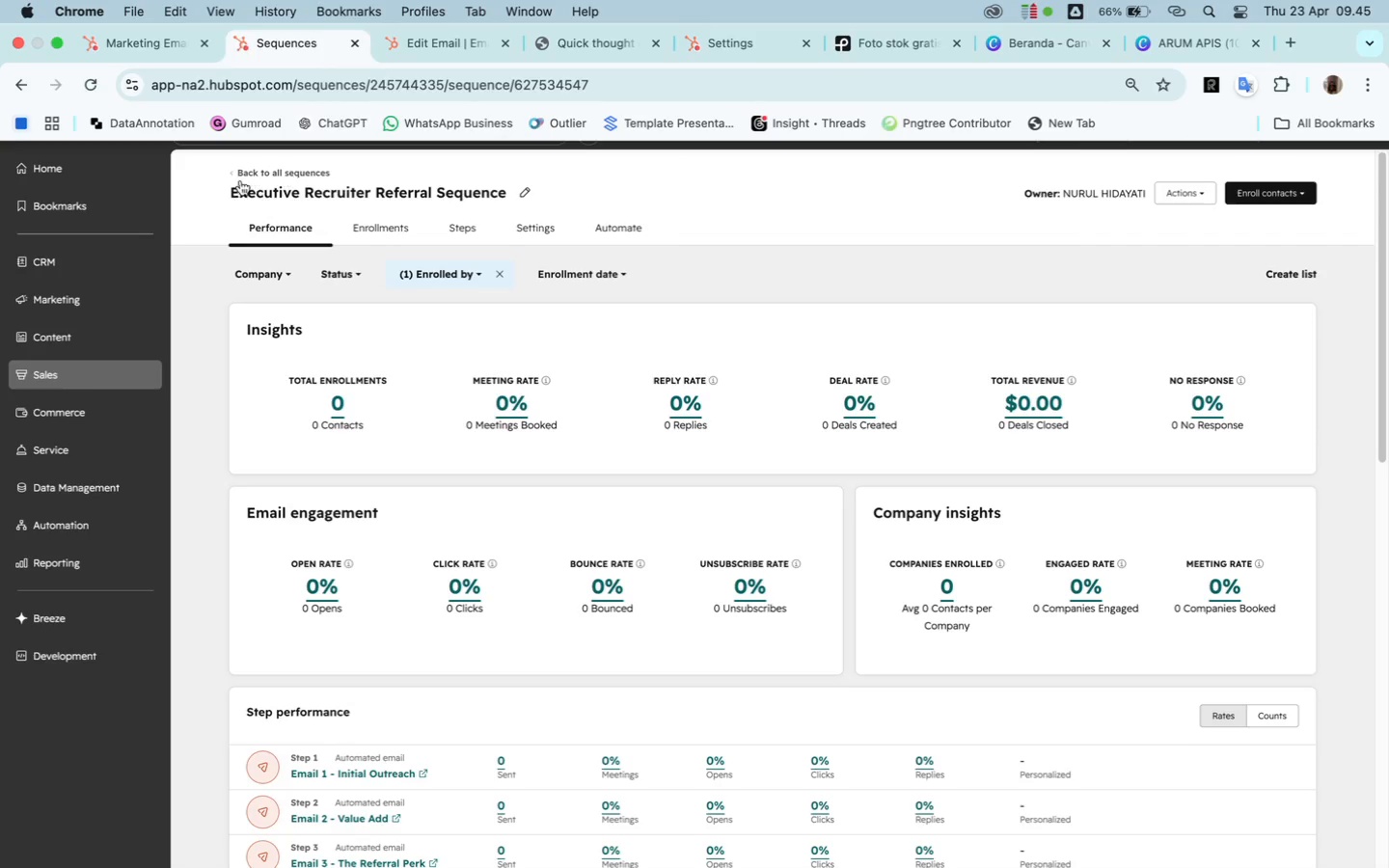 
wait(7.13)
 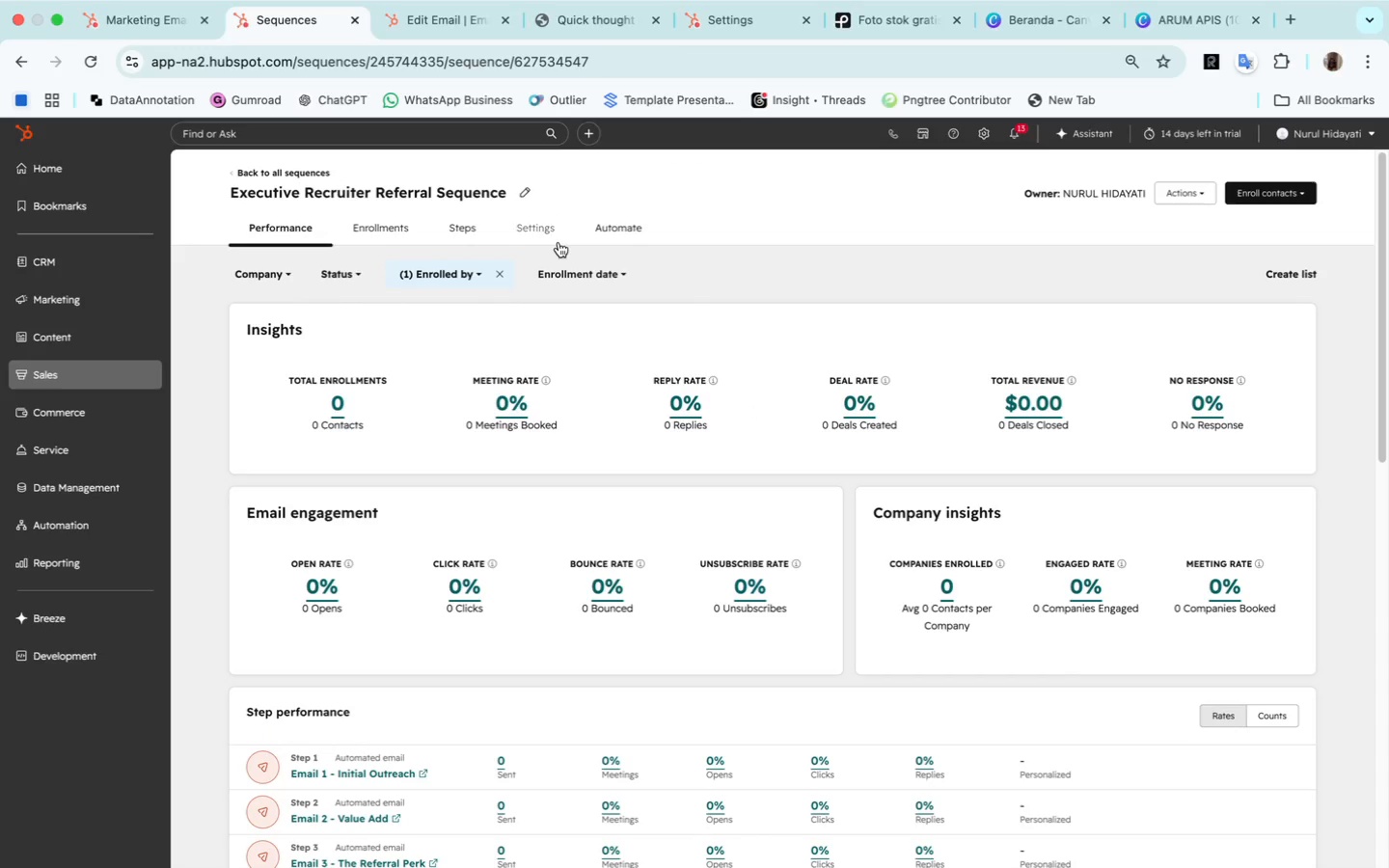 
left_click([1295, 195])
 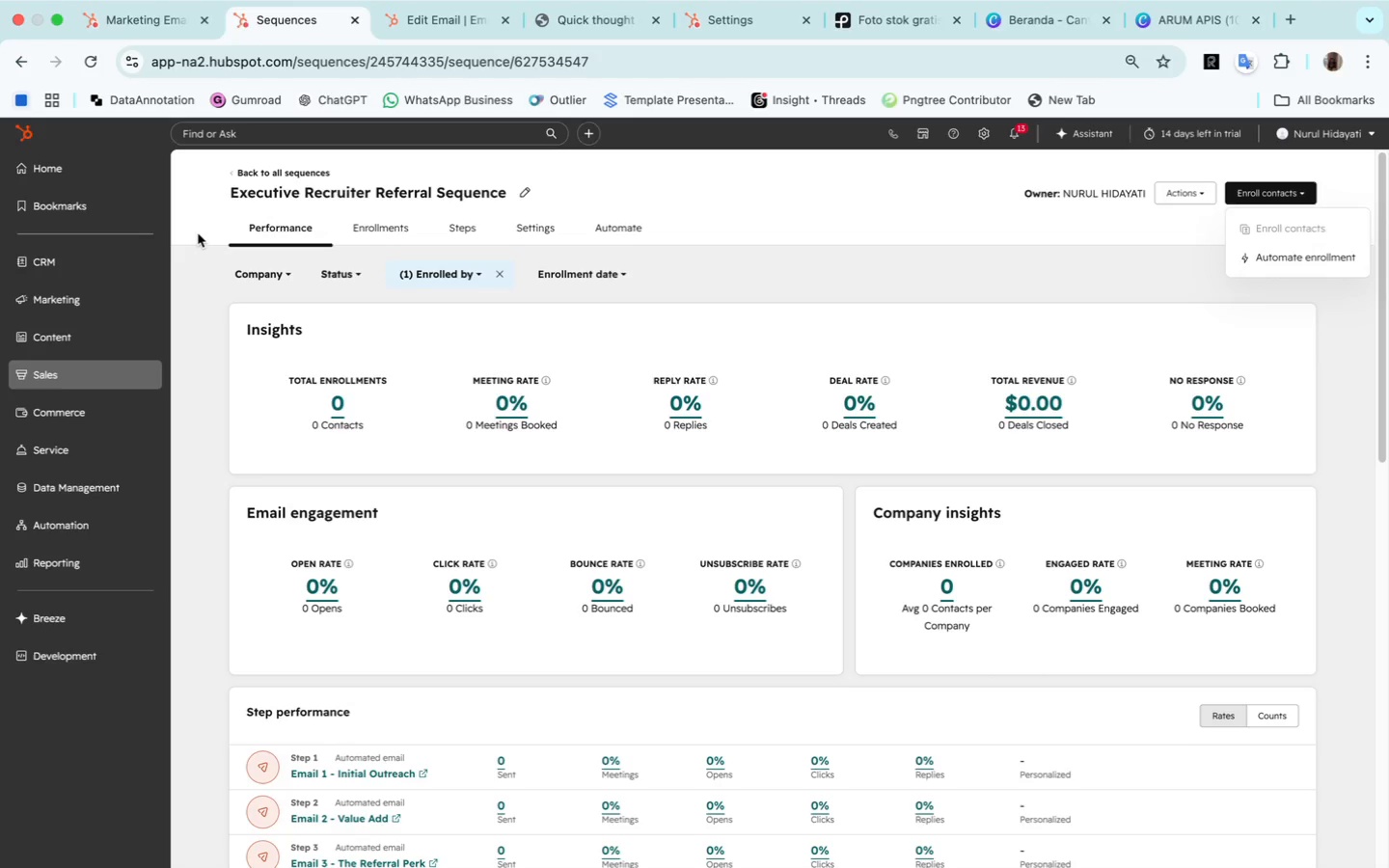 
wait(5.77)
 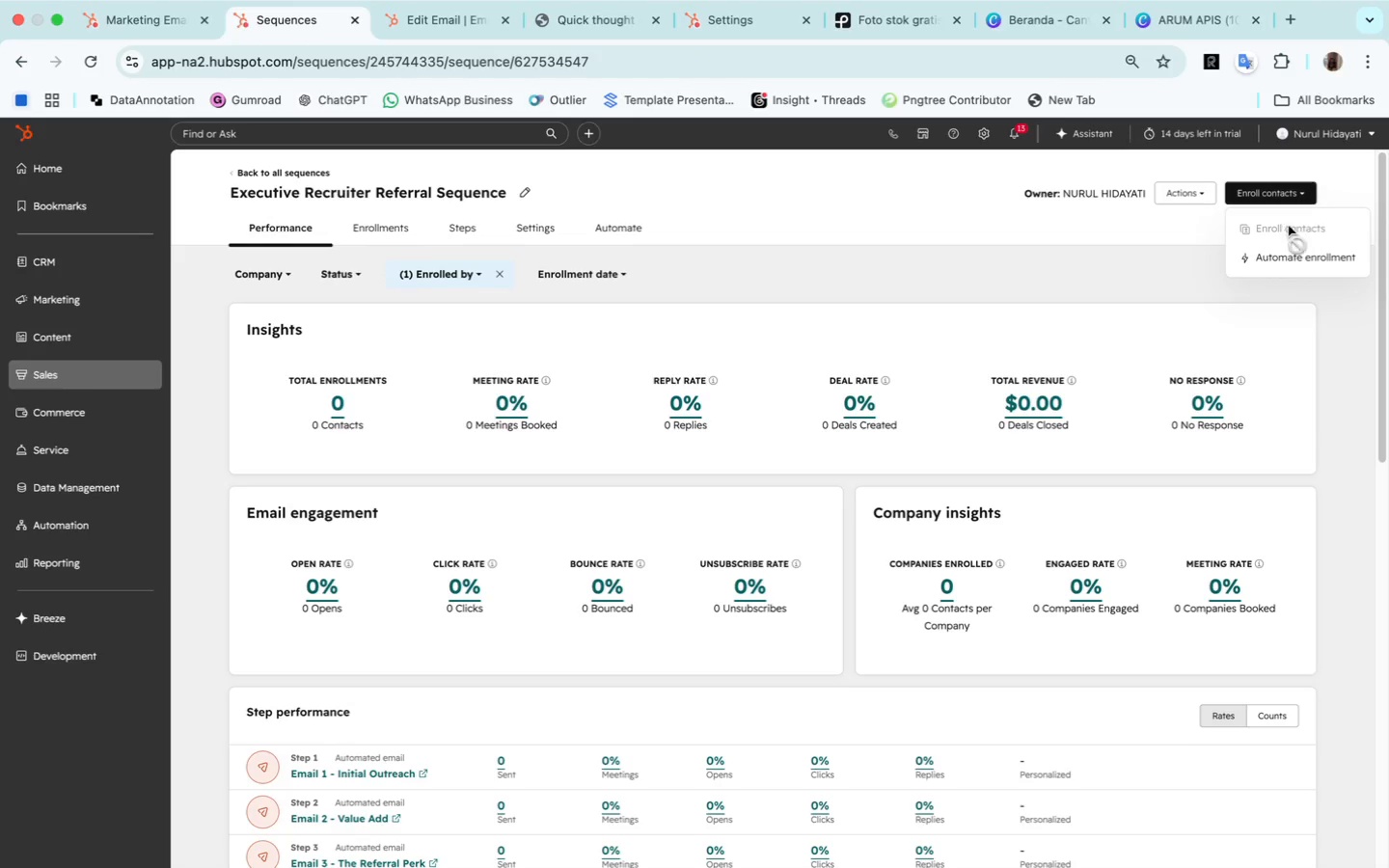 
scroll: coordinate [264, 428], scroll_direction: down, amount: 26.0
 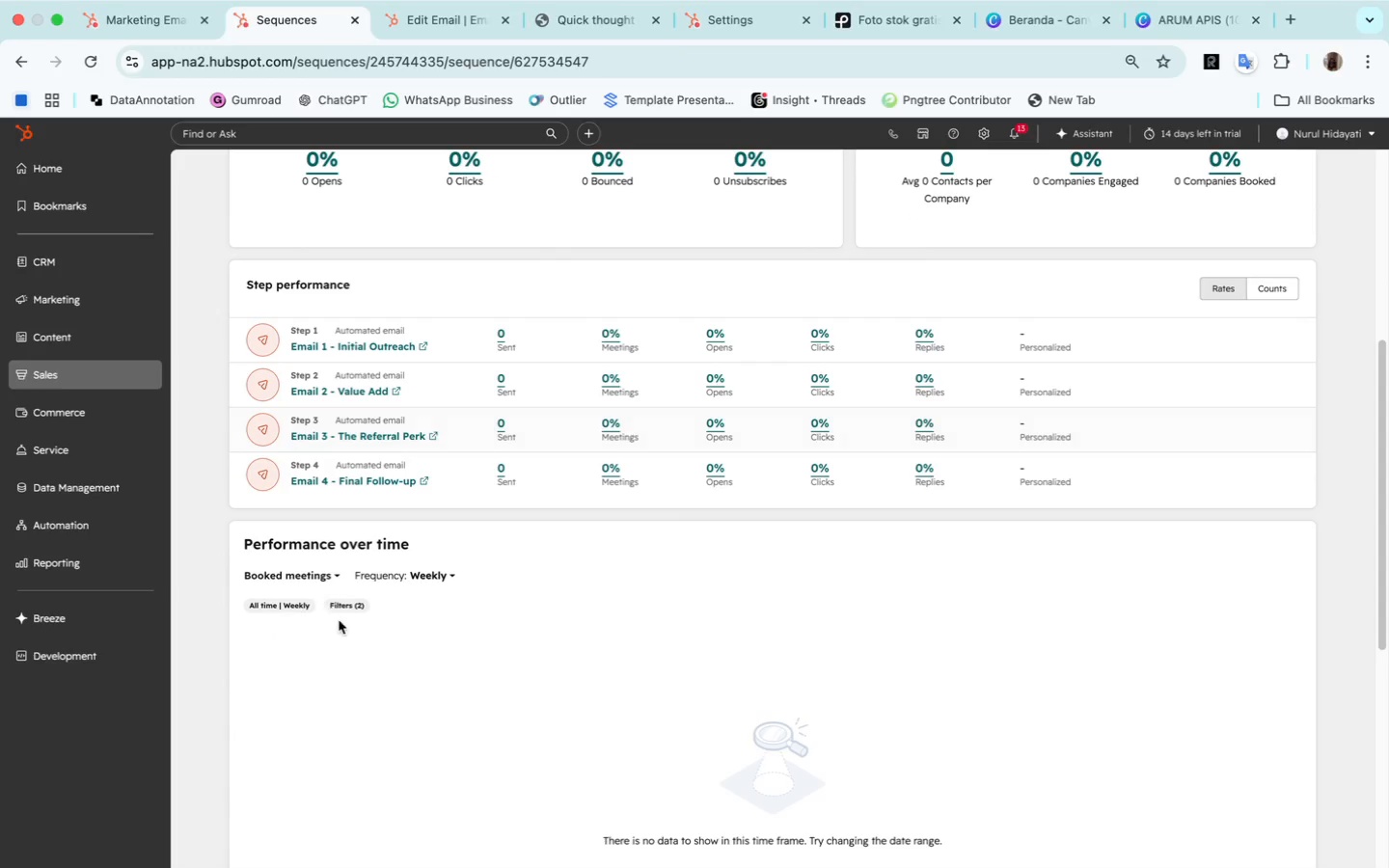 
scroll: coordinate [453, 705], scroll_direction: up, amount: 262.0
 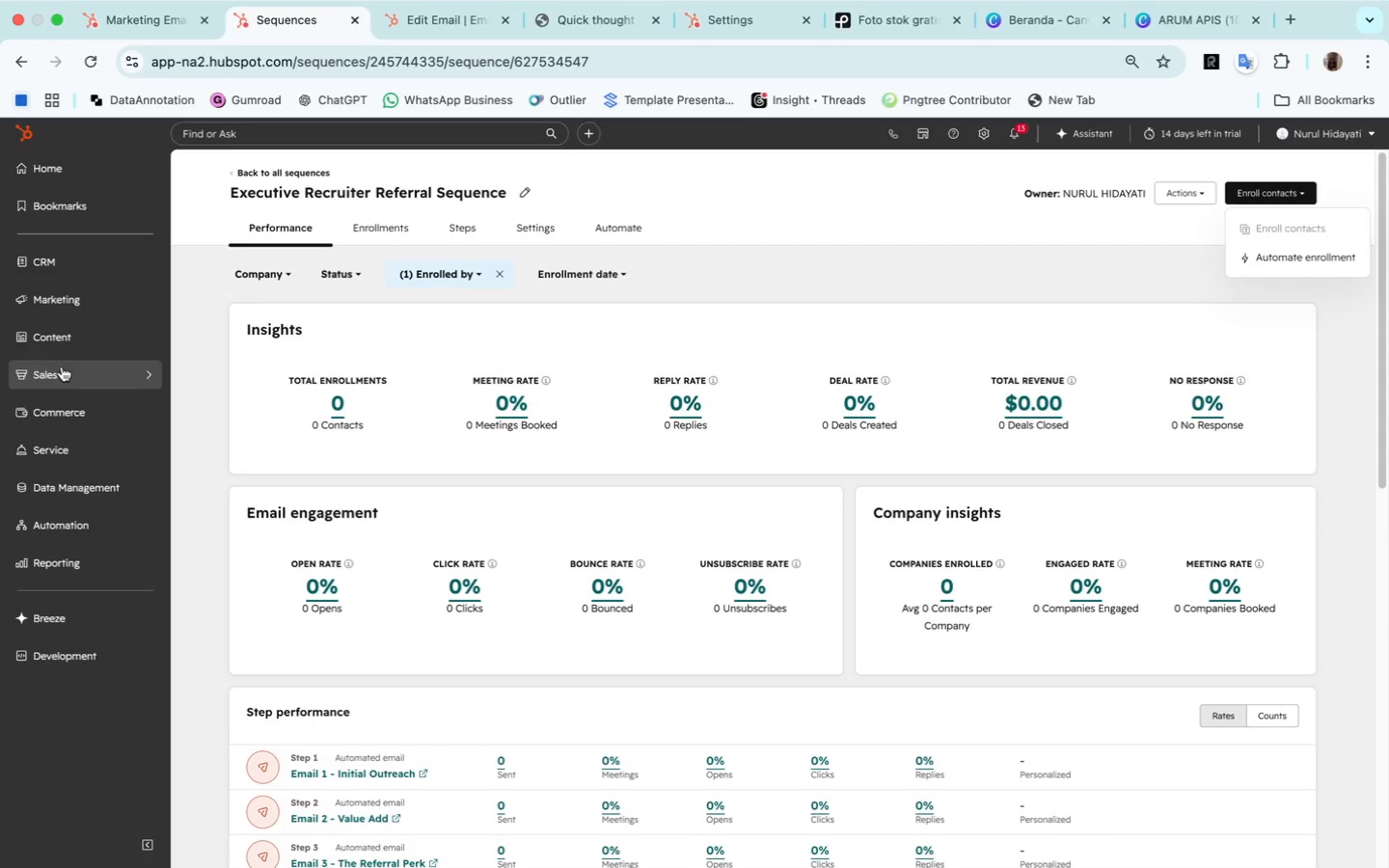 
wait(5.0)
 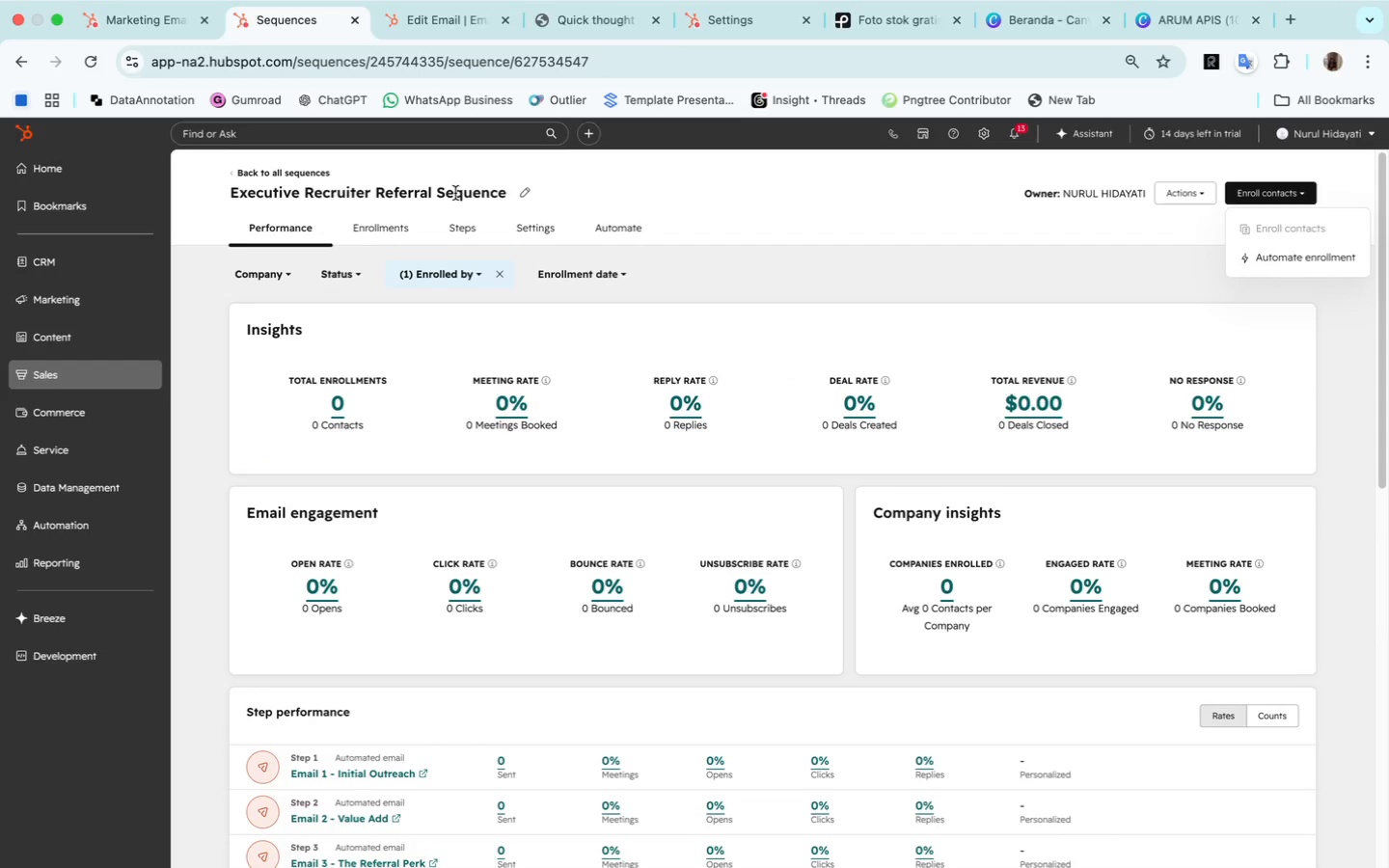 
left_click([129, 374])
 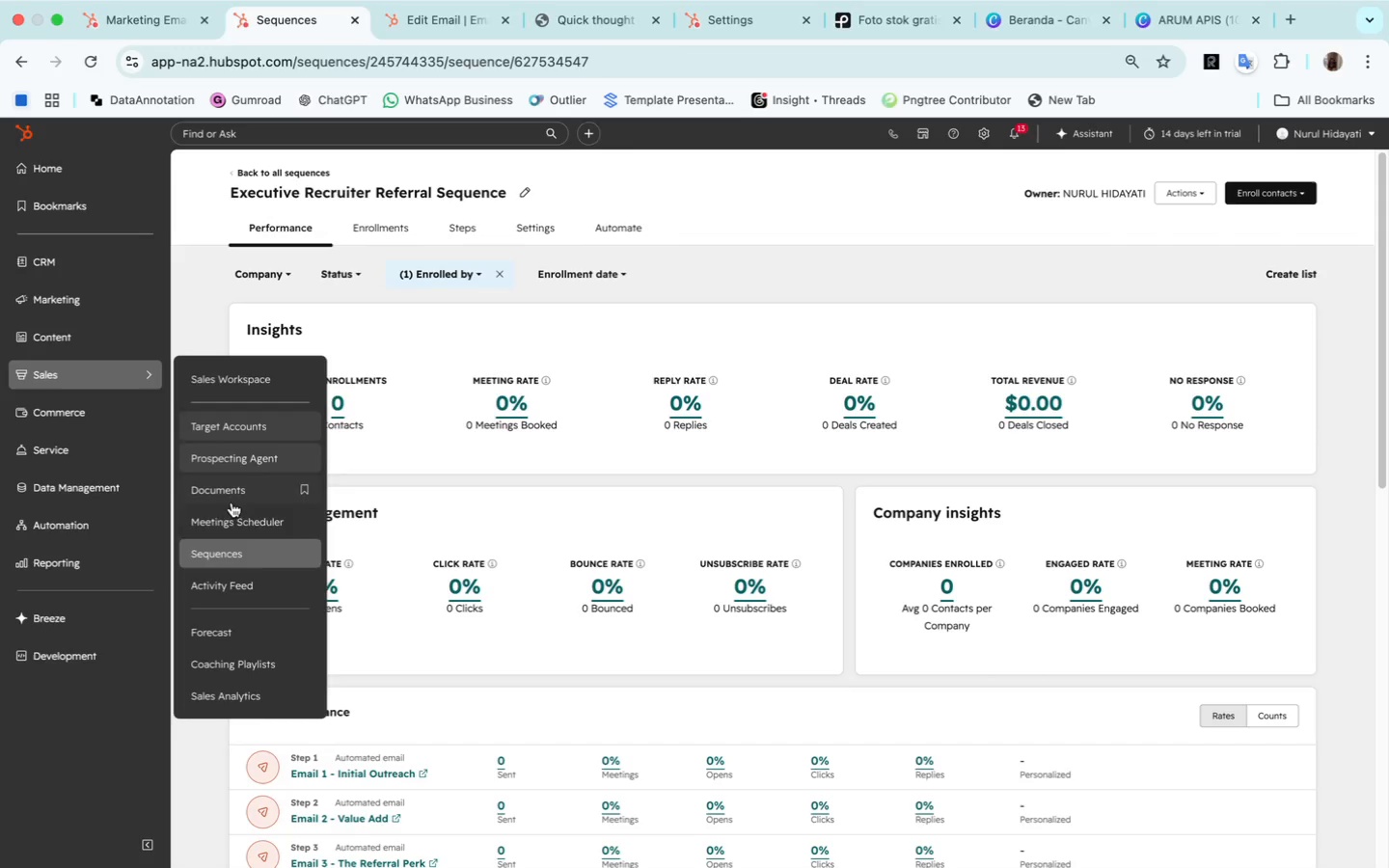 
wait(5.03)
 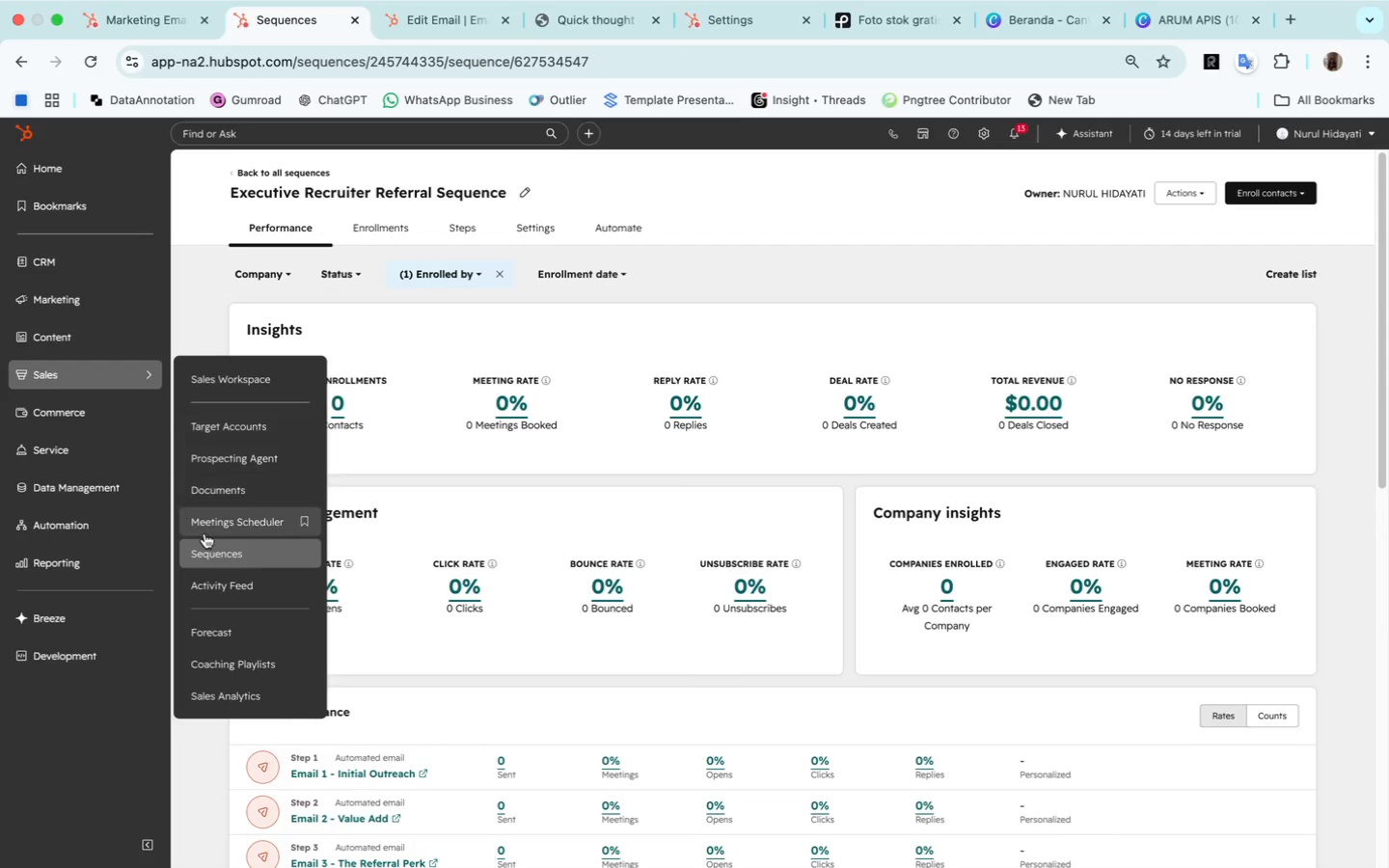 
left_click([263, 553])
 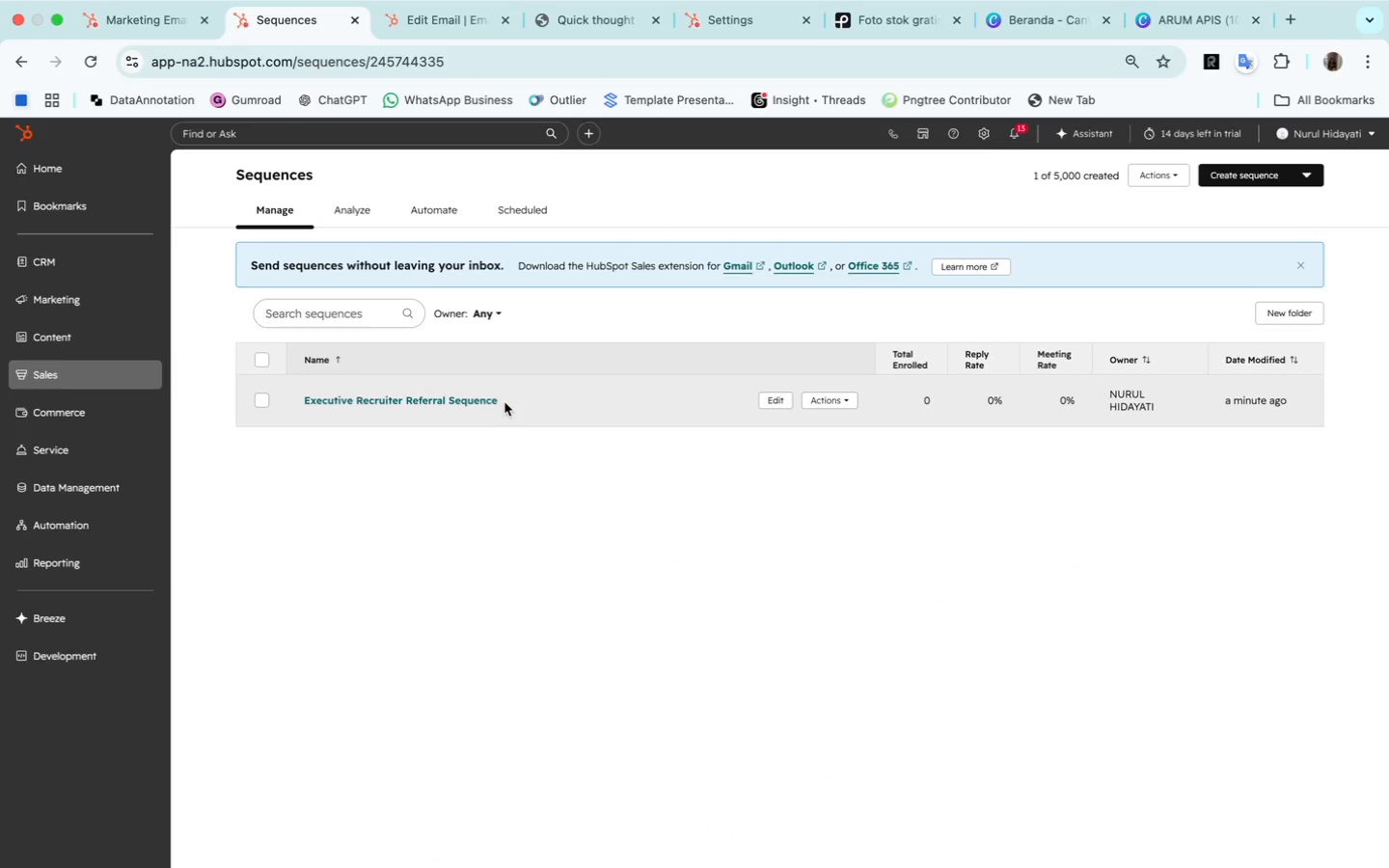 
wait(5.17)
 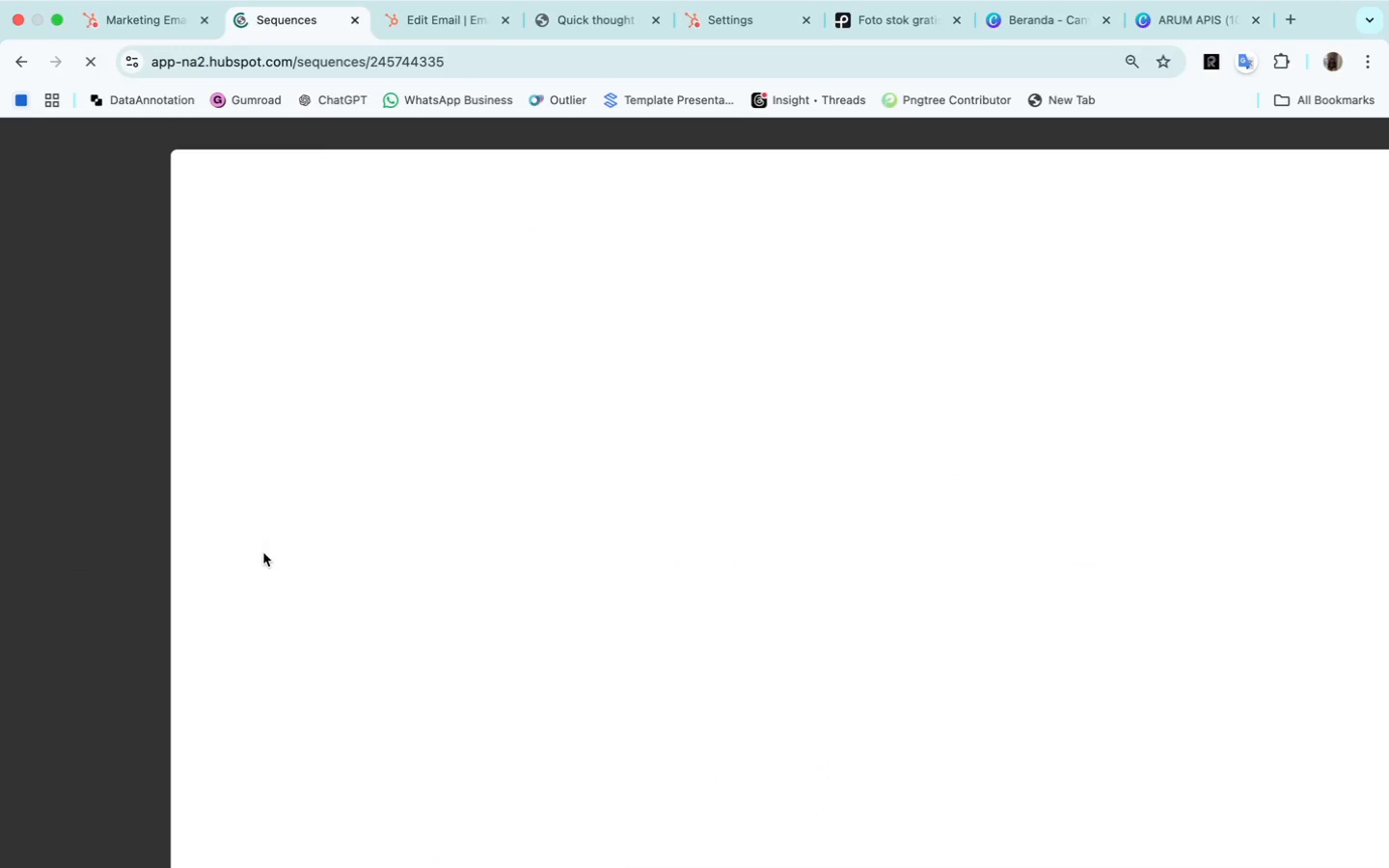 
left_click([824, 400])
 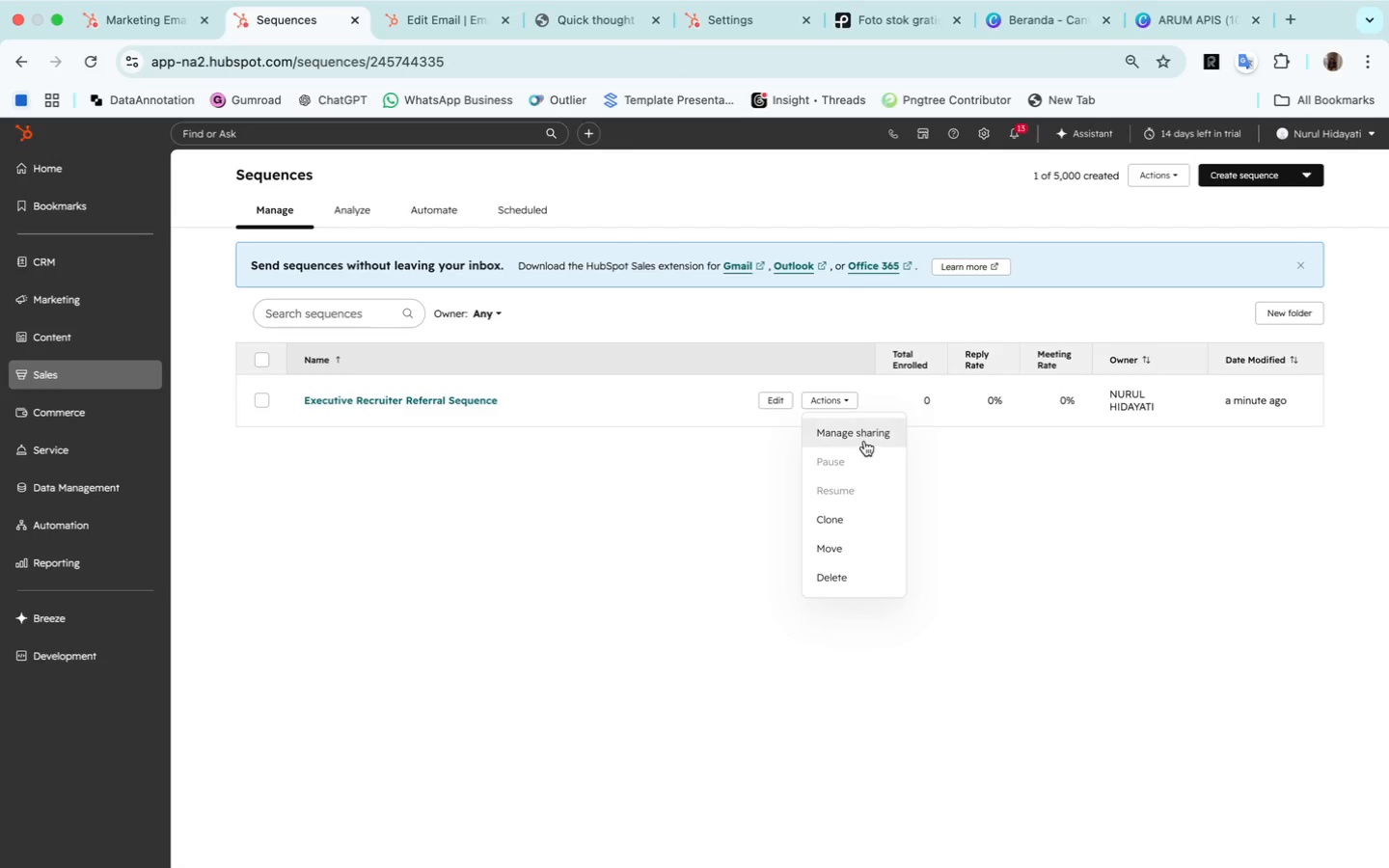 
left_click([861, 438])
 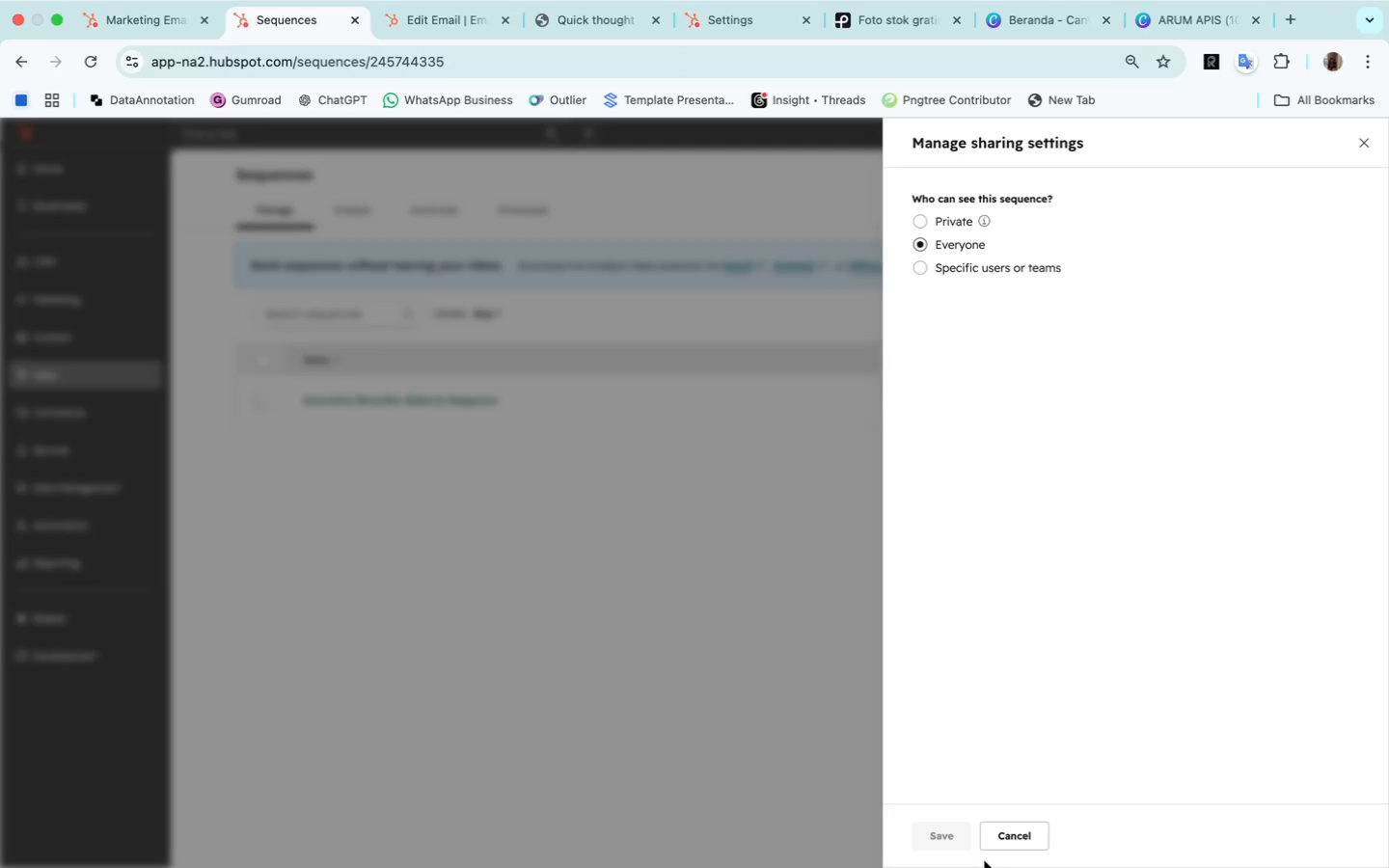 
left_click([1020, 836])
 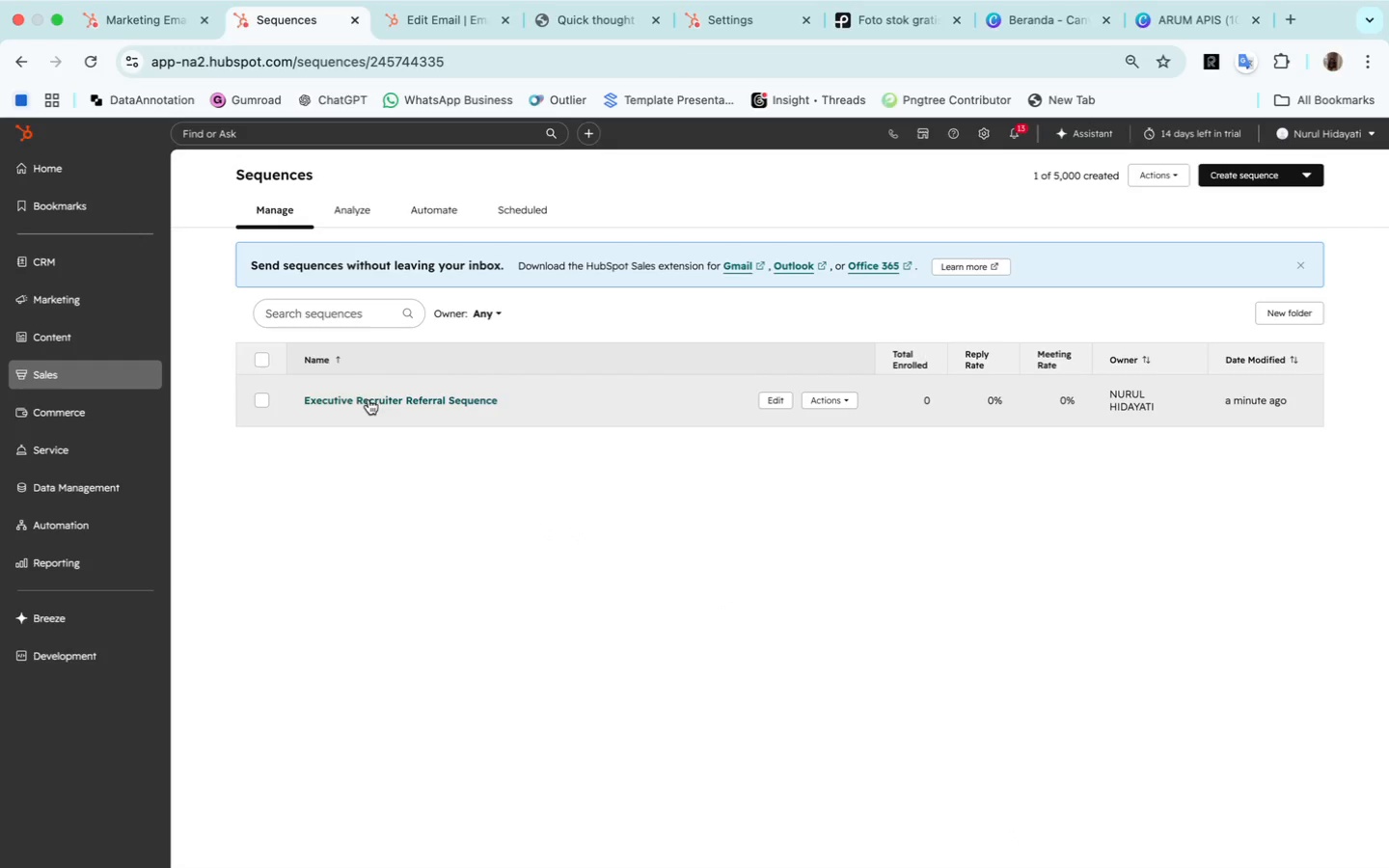 
left_click([370, 401])
 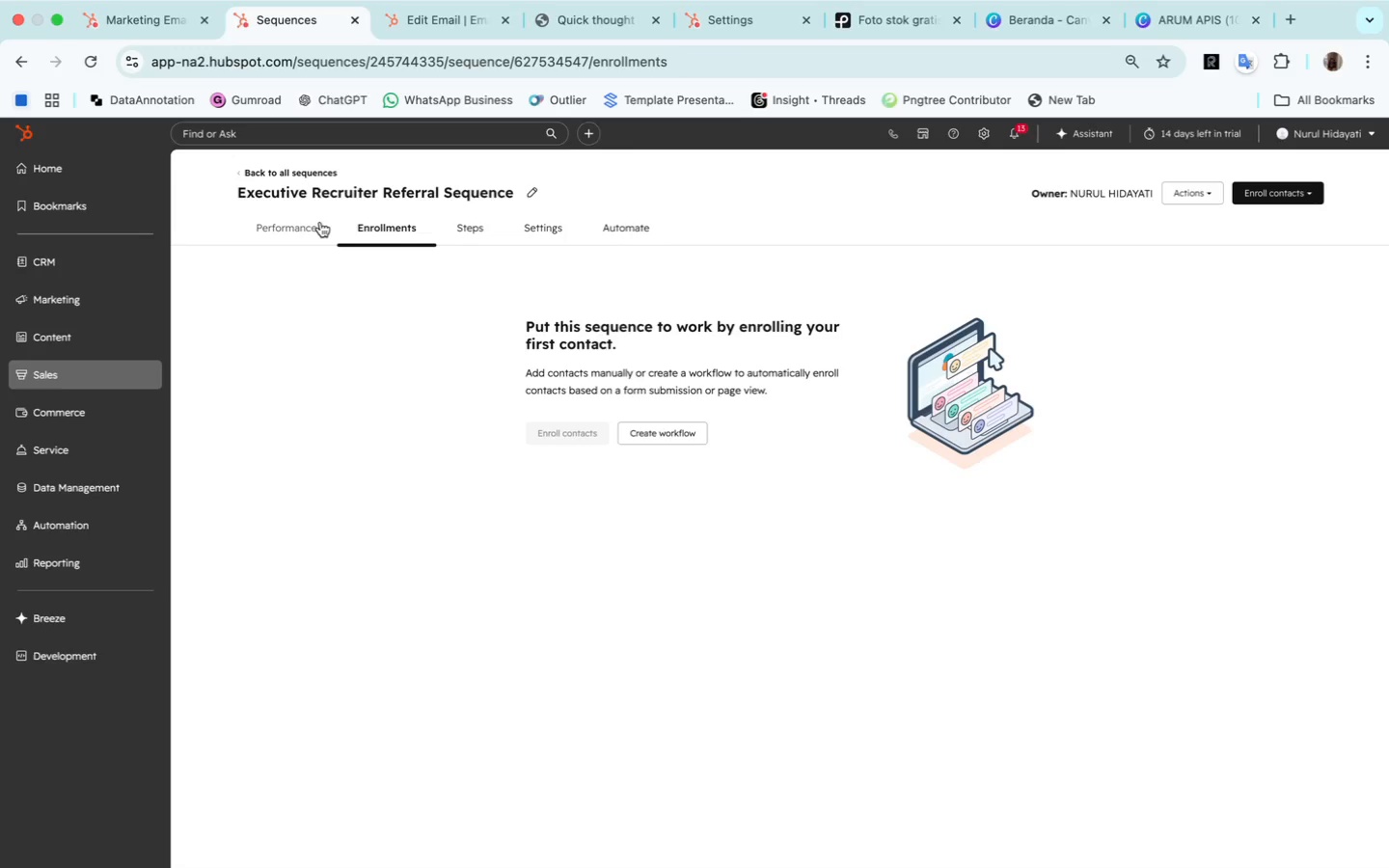 
wait(9.43)
 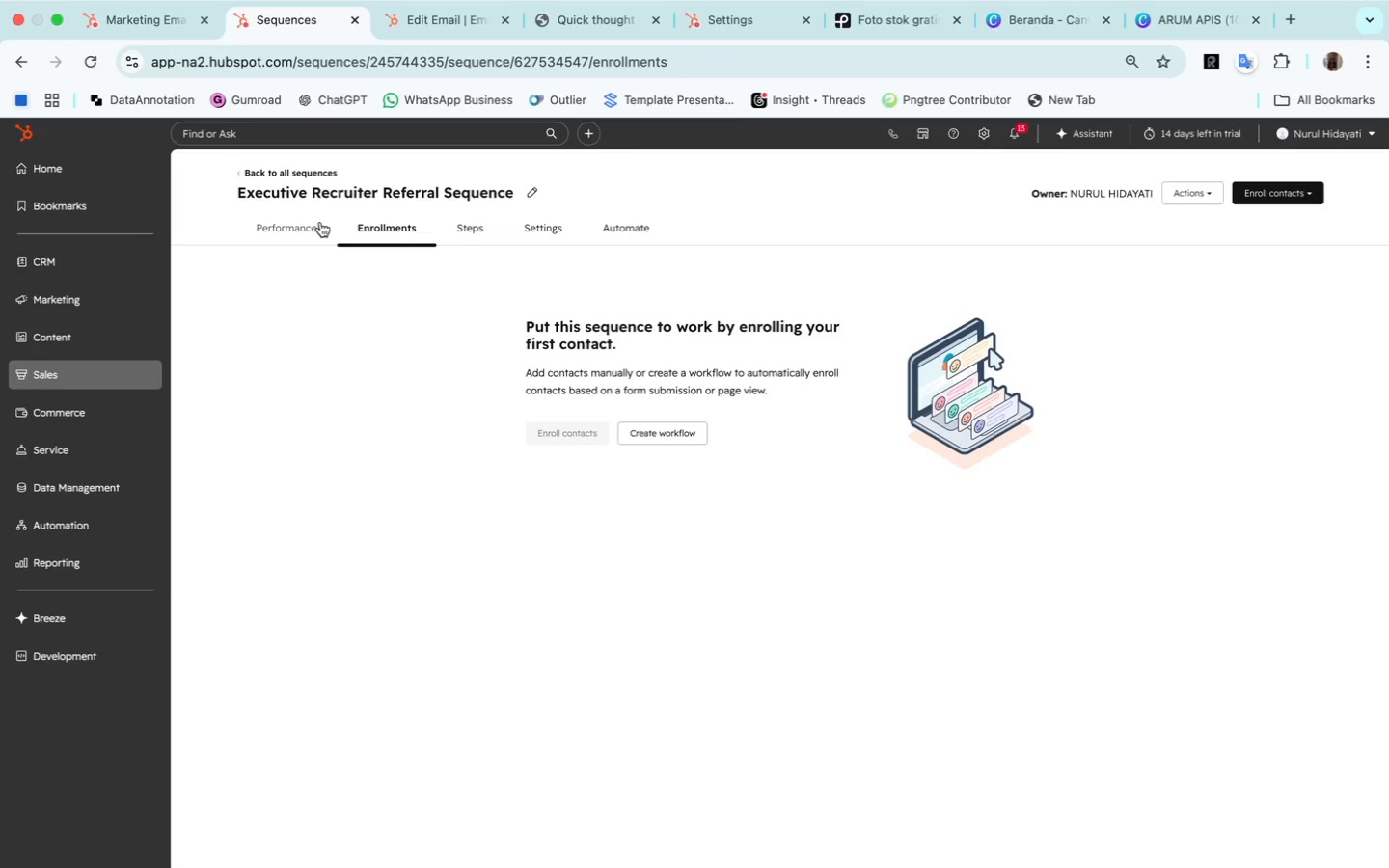 
left_click([259, 175])
 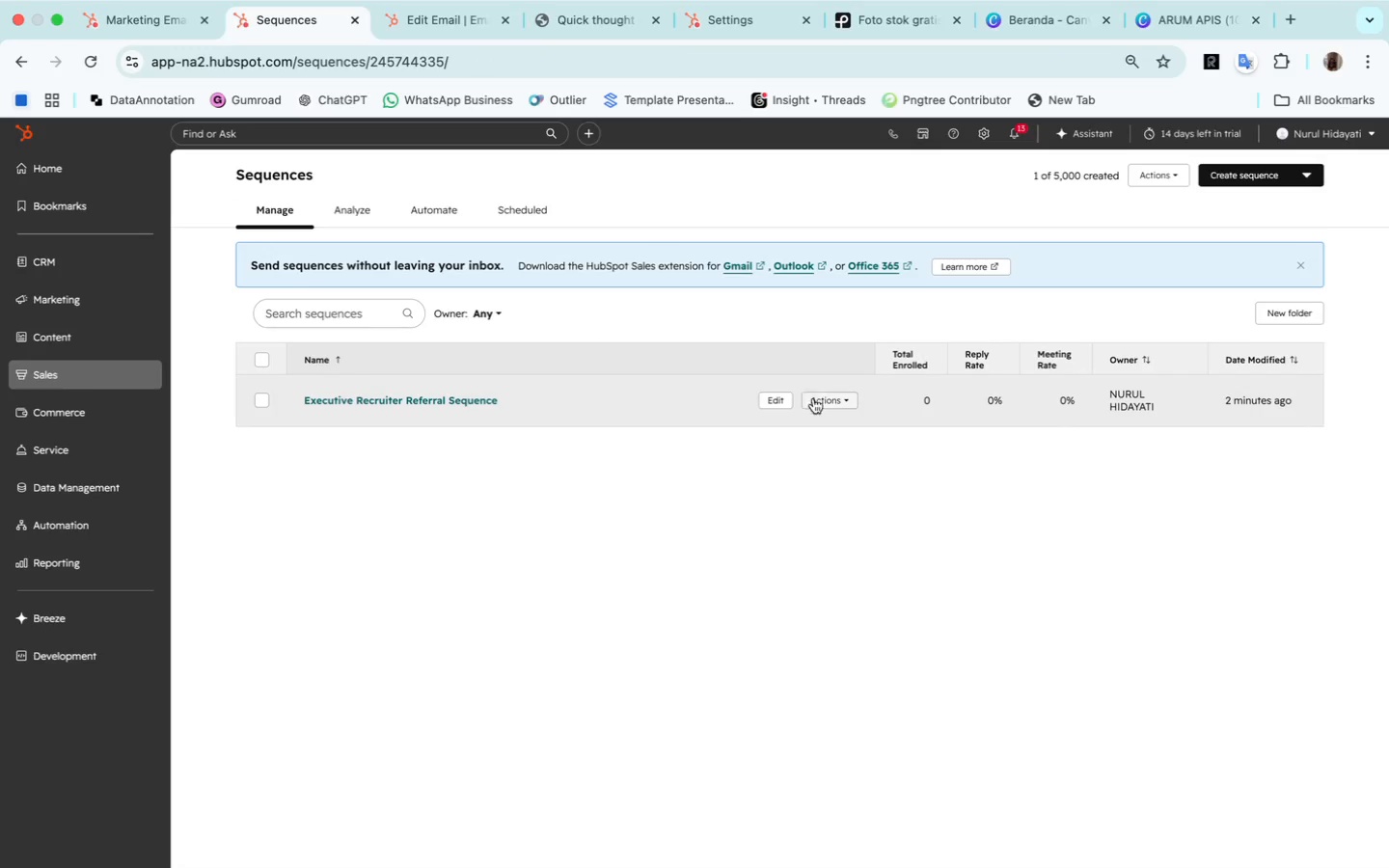 
left_click([780, 394])
 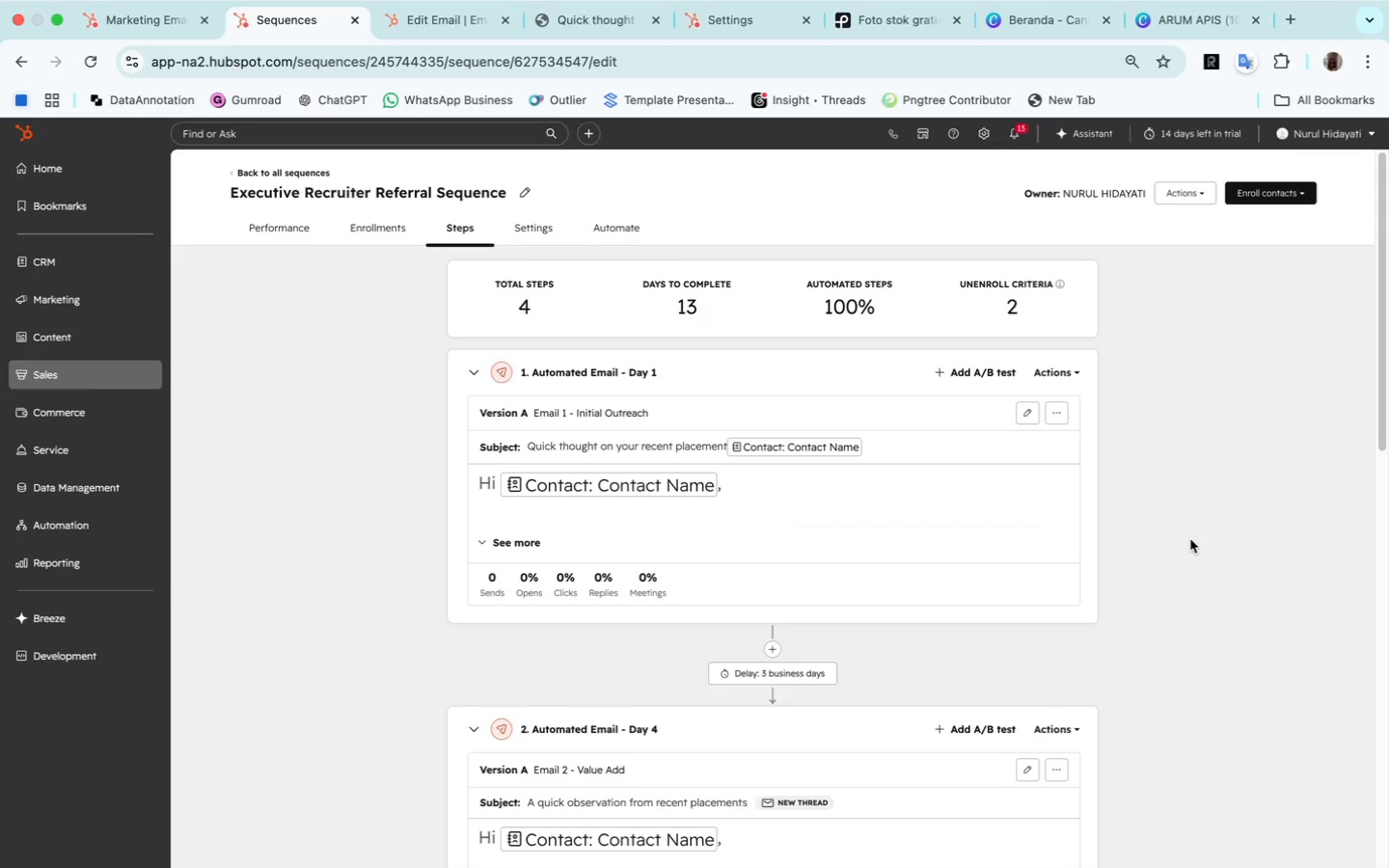 
scroll: coordinate [1187, 551], scroll_direction: down, amount: 162.0
 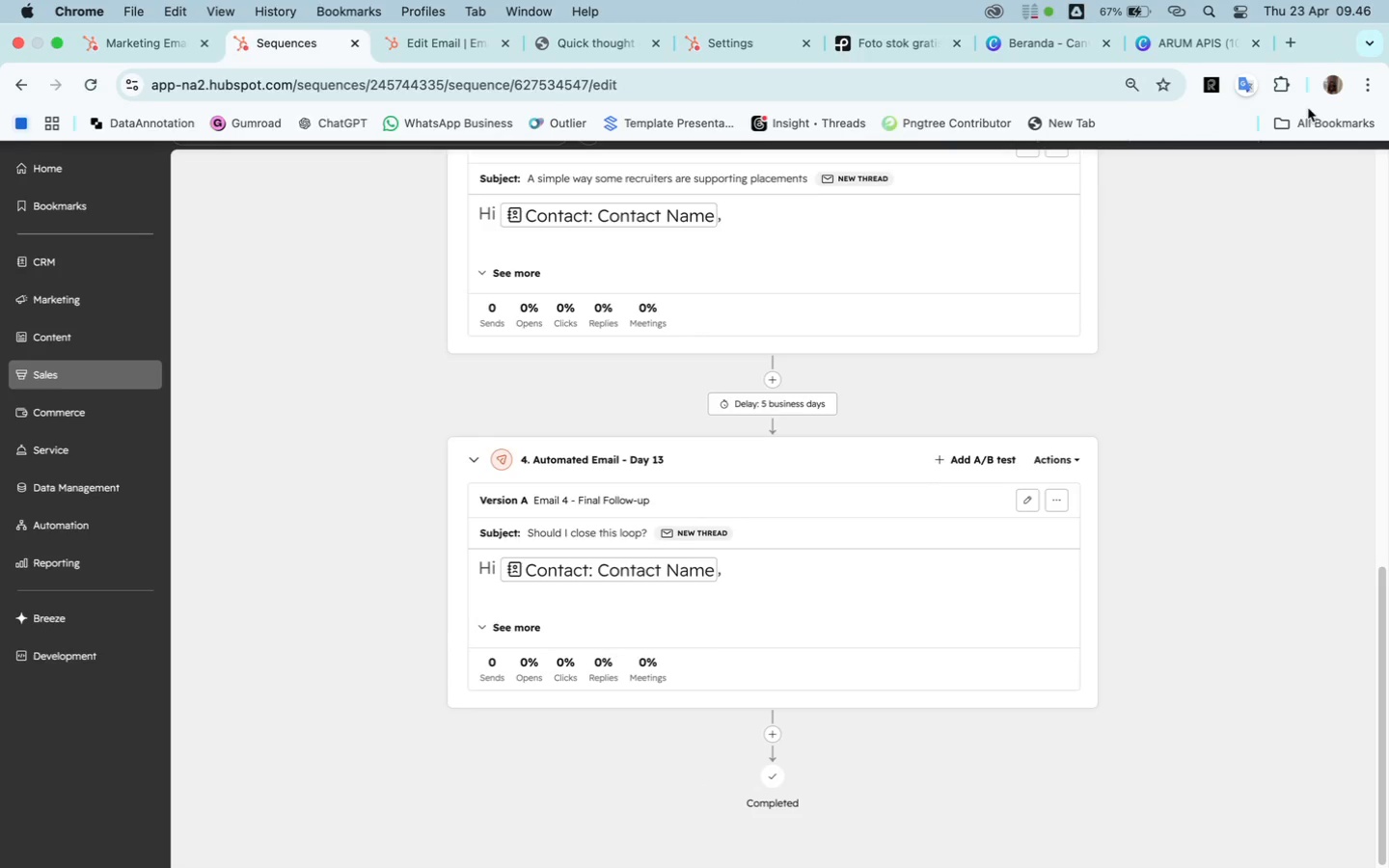 
scroll: coordinate [1291, 225], scroll_direction: up, amount: 154.0
 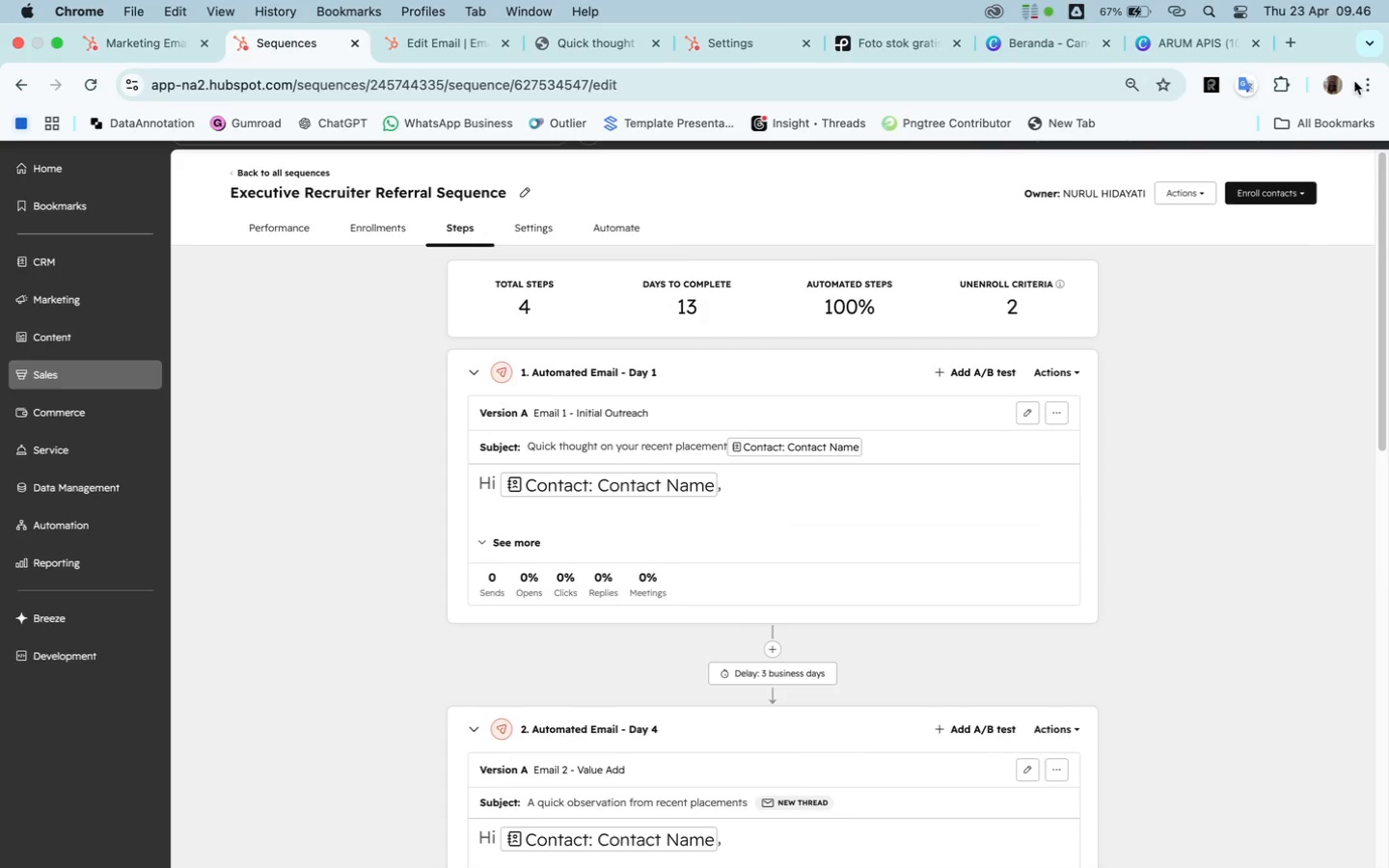 
left_click([1367, 83])
 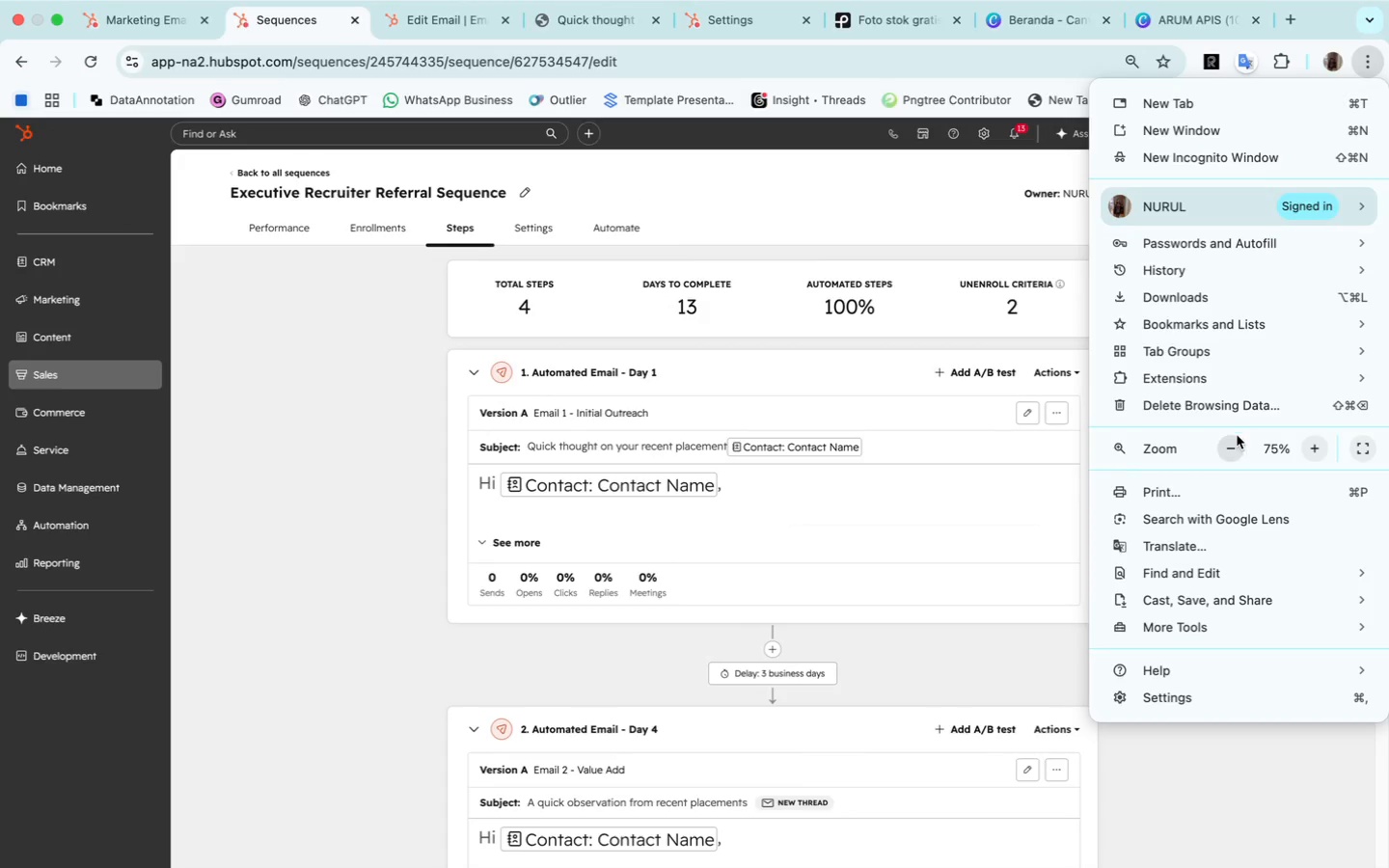 
left_click([1235, 442])
 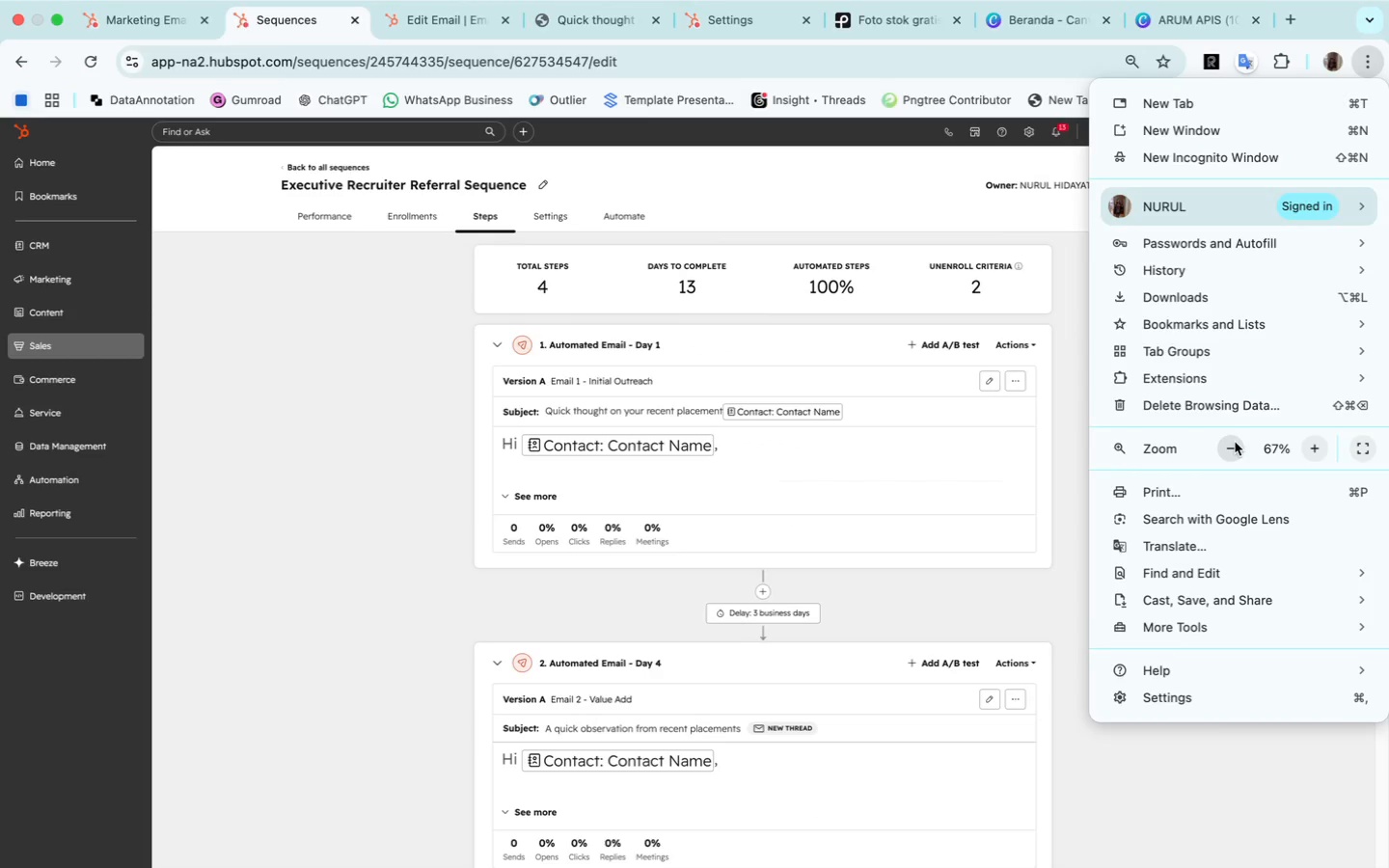 
left_click([1235, 444])
 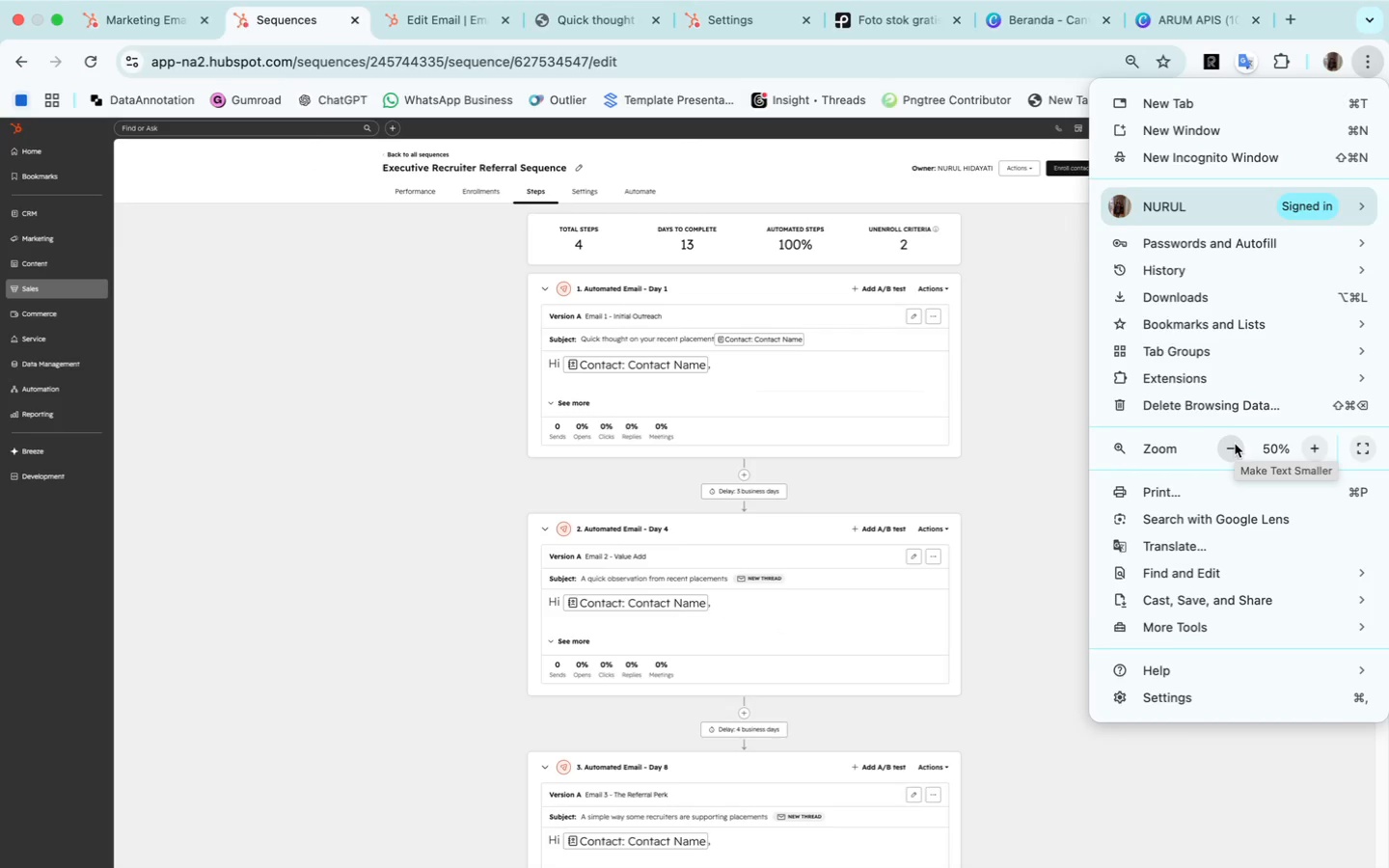 
left_click([1235, 445])
 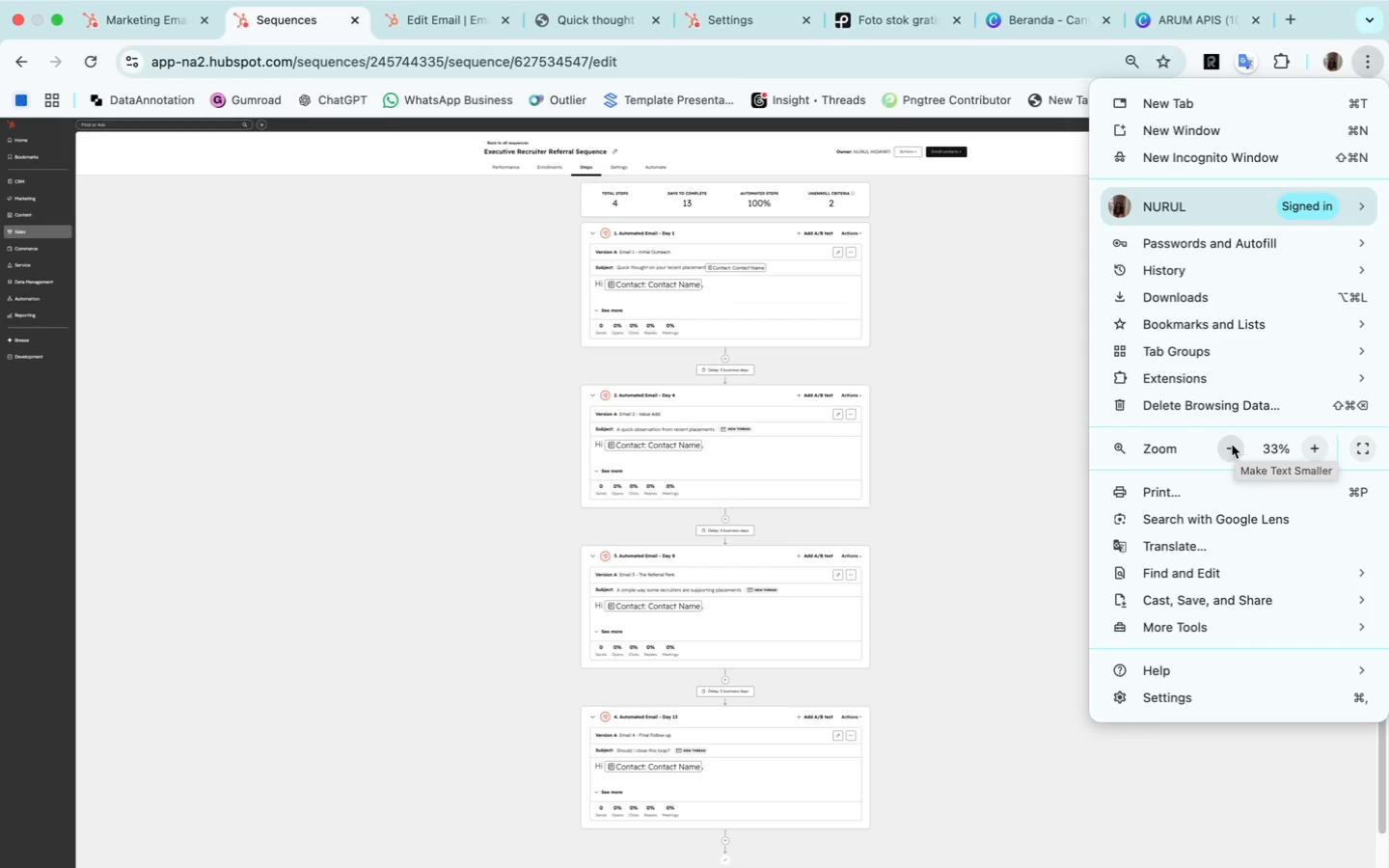 
scroll: coordinate [977, 600], scroll_direction: down, amount: 7.0
 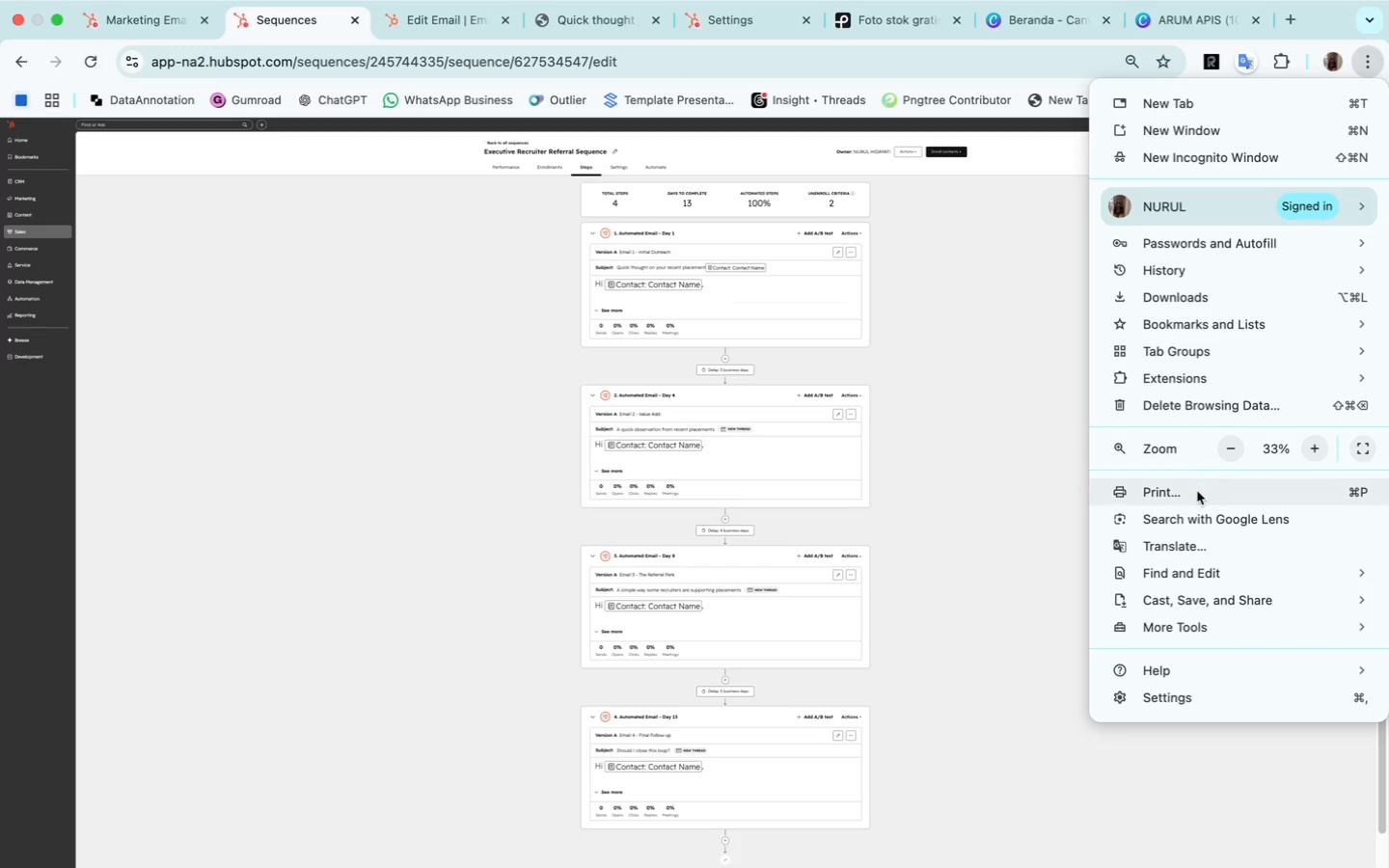 
left_click([1174, 488])
 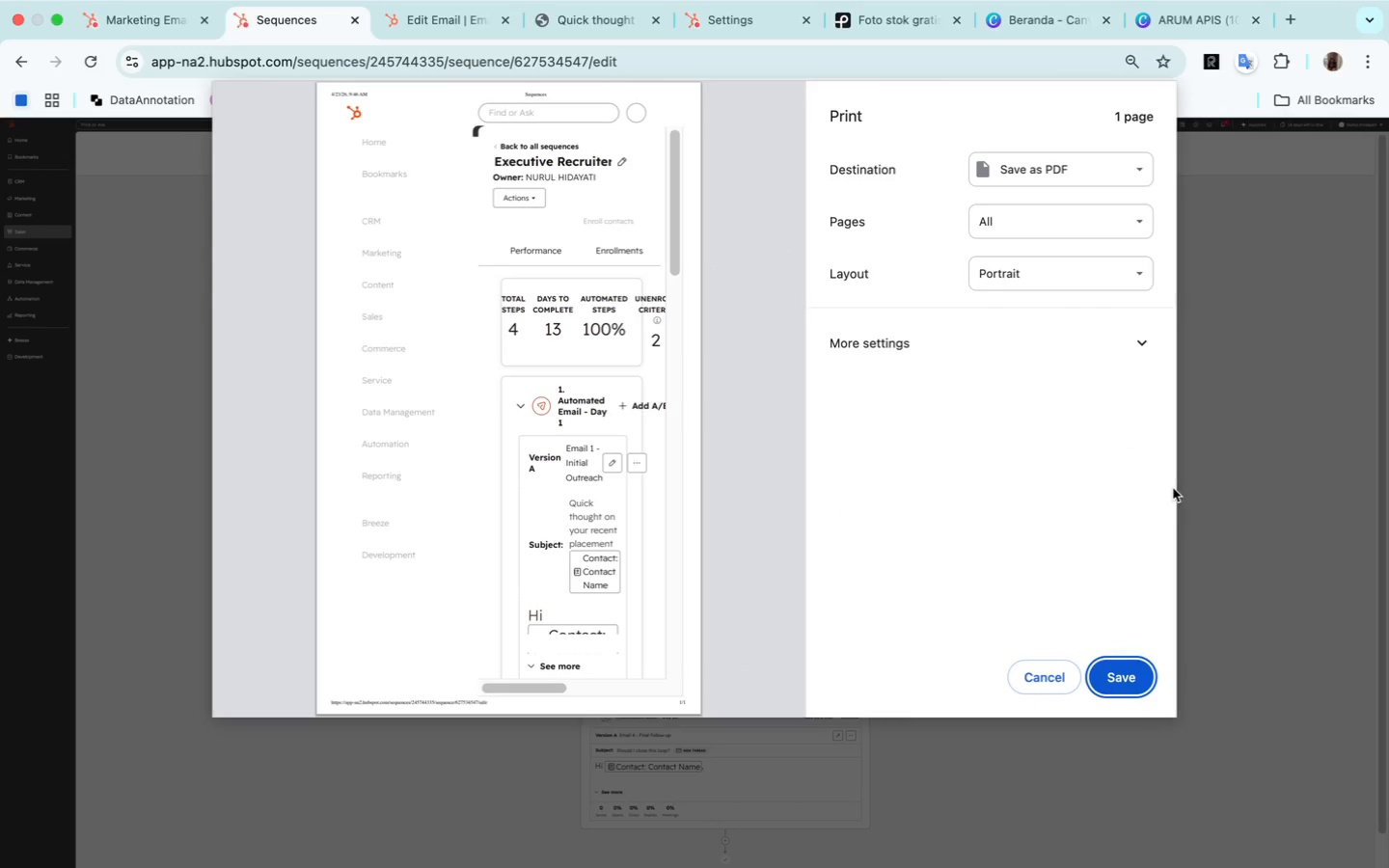 
left_click([1148, 340])
 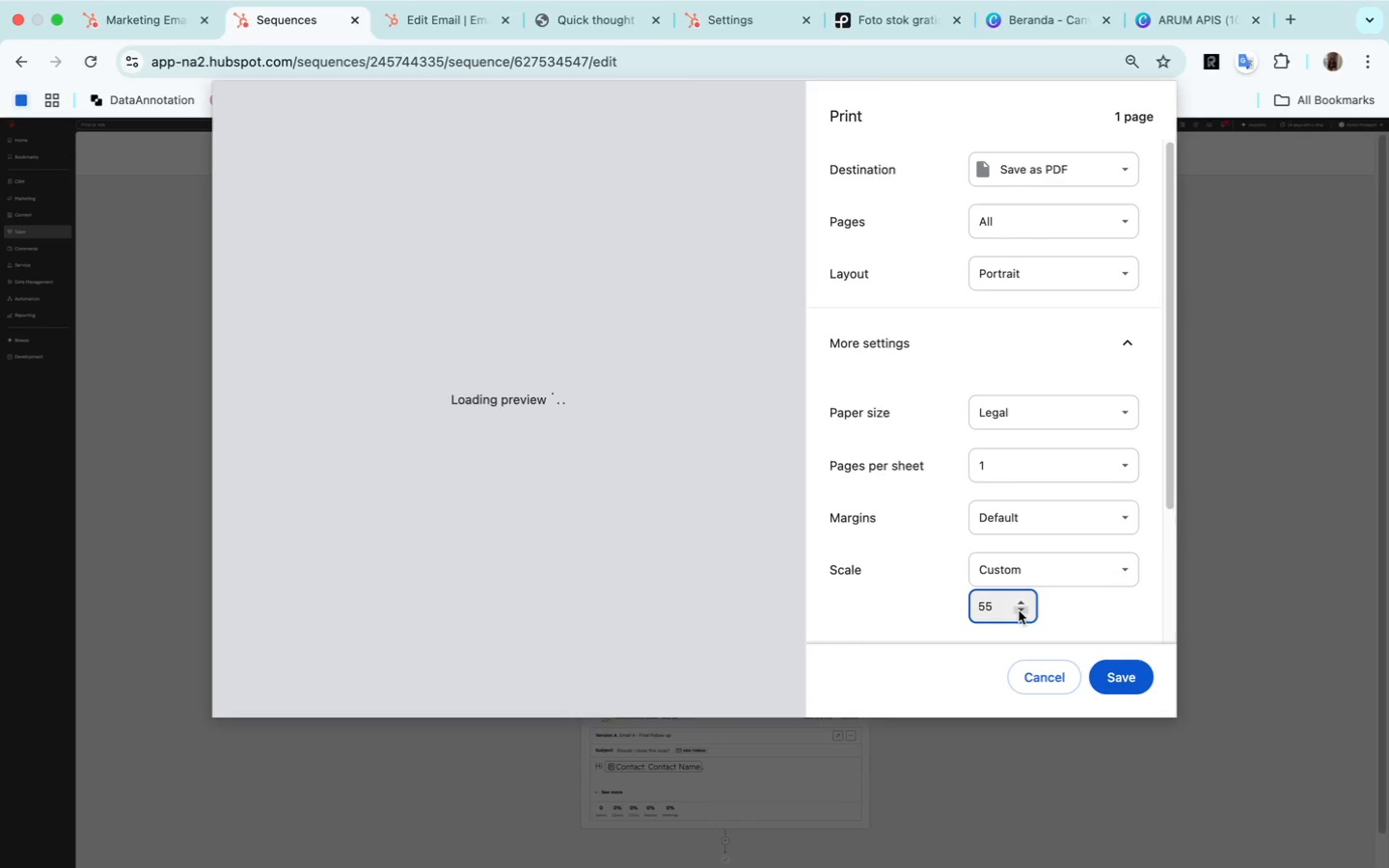 
wait(25.81)
 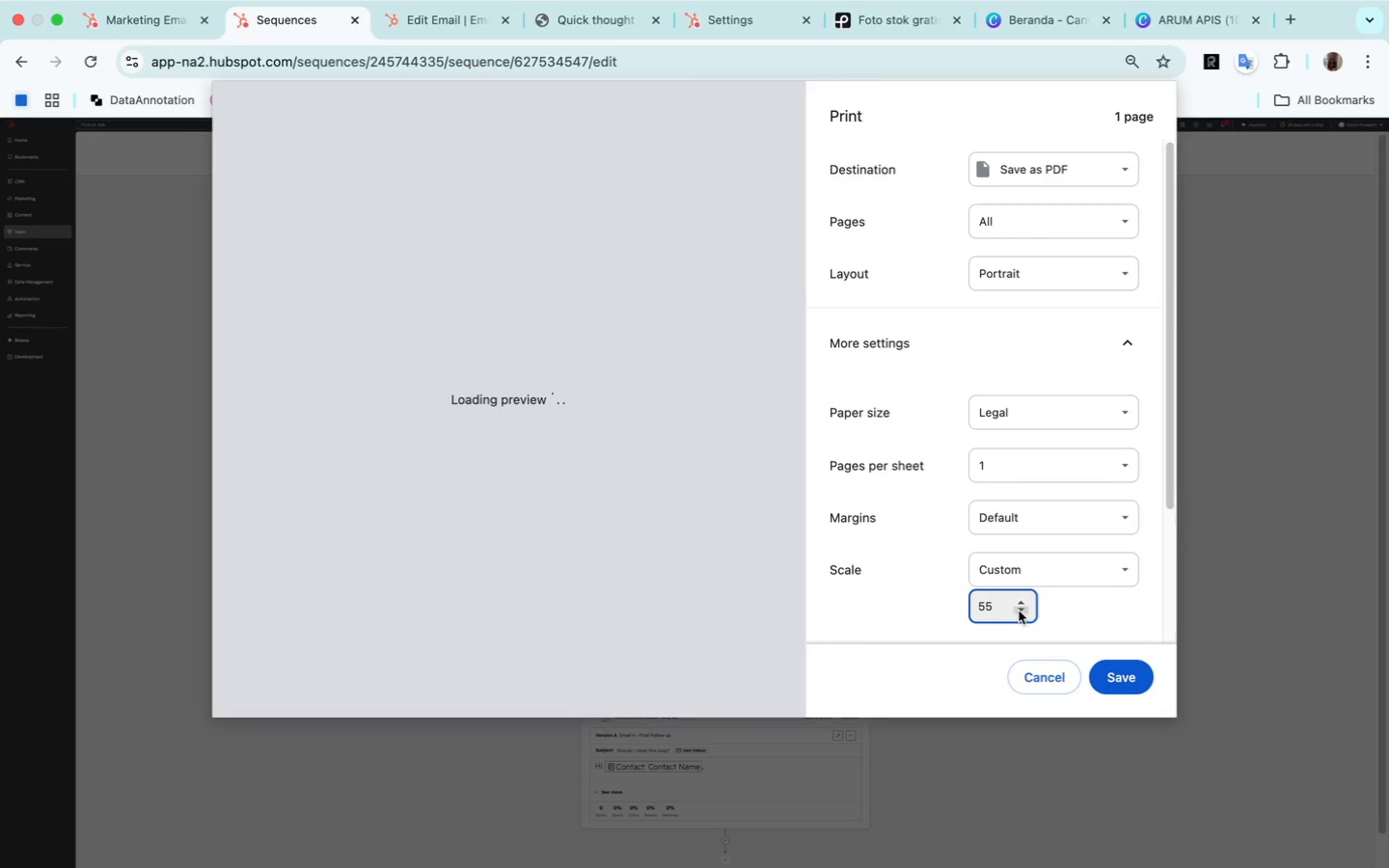 
scroll: coordinate [648, 651], scroll_direction: down, amount: 21.0
 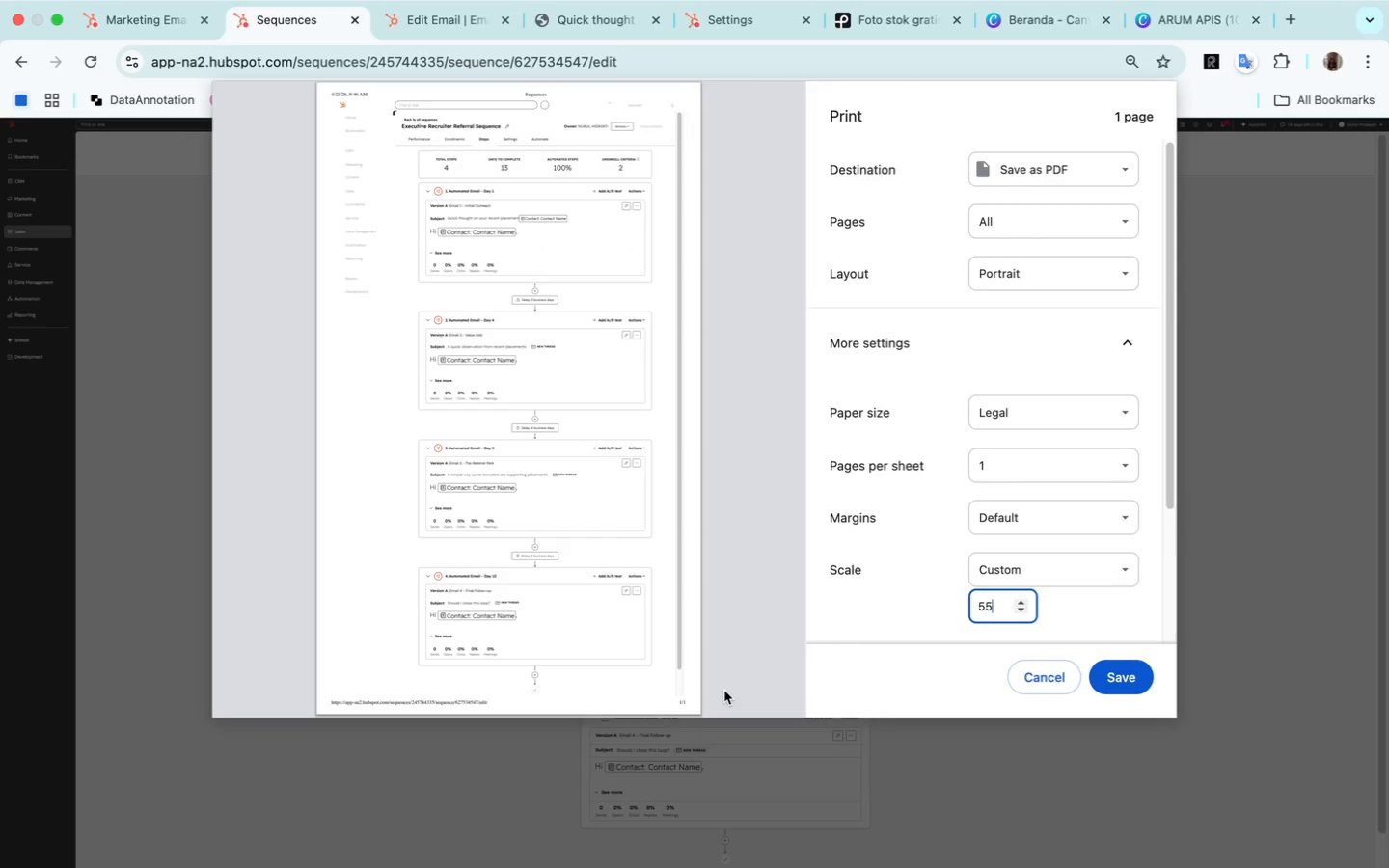 
wait(19.74)
 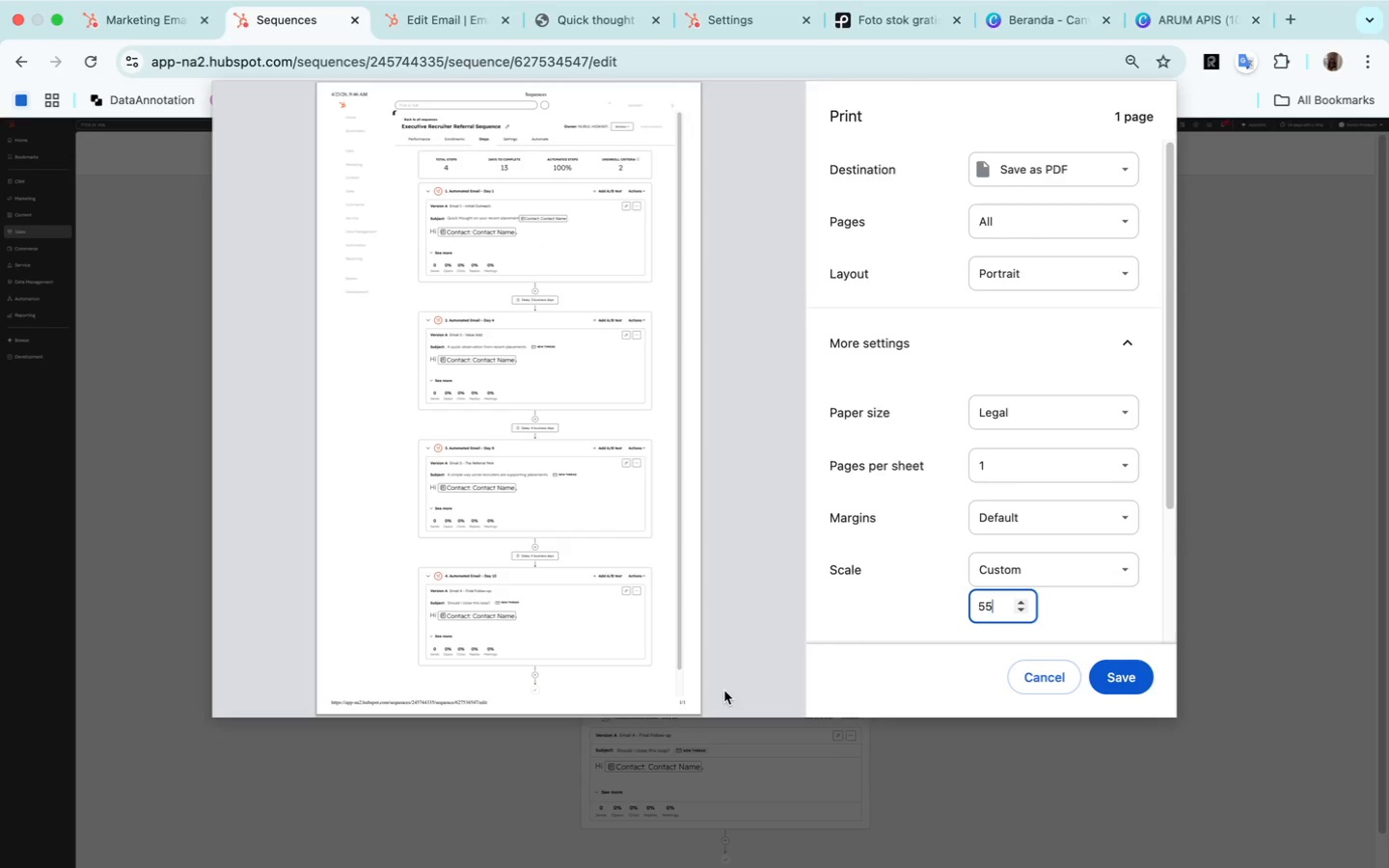 
left_click_drag(start_coordinate=[678, 627], to_coordinate=[673, 651])
 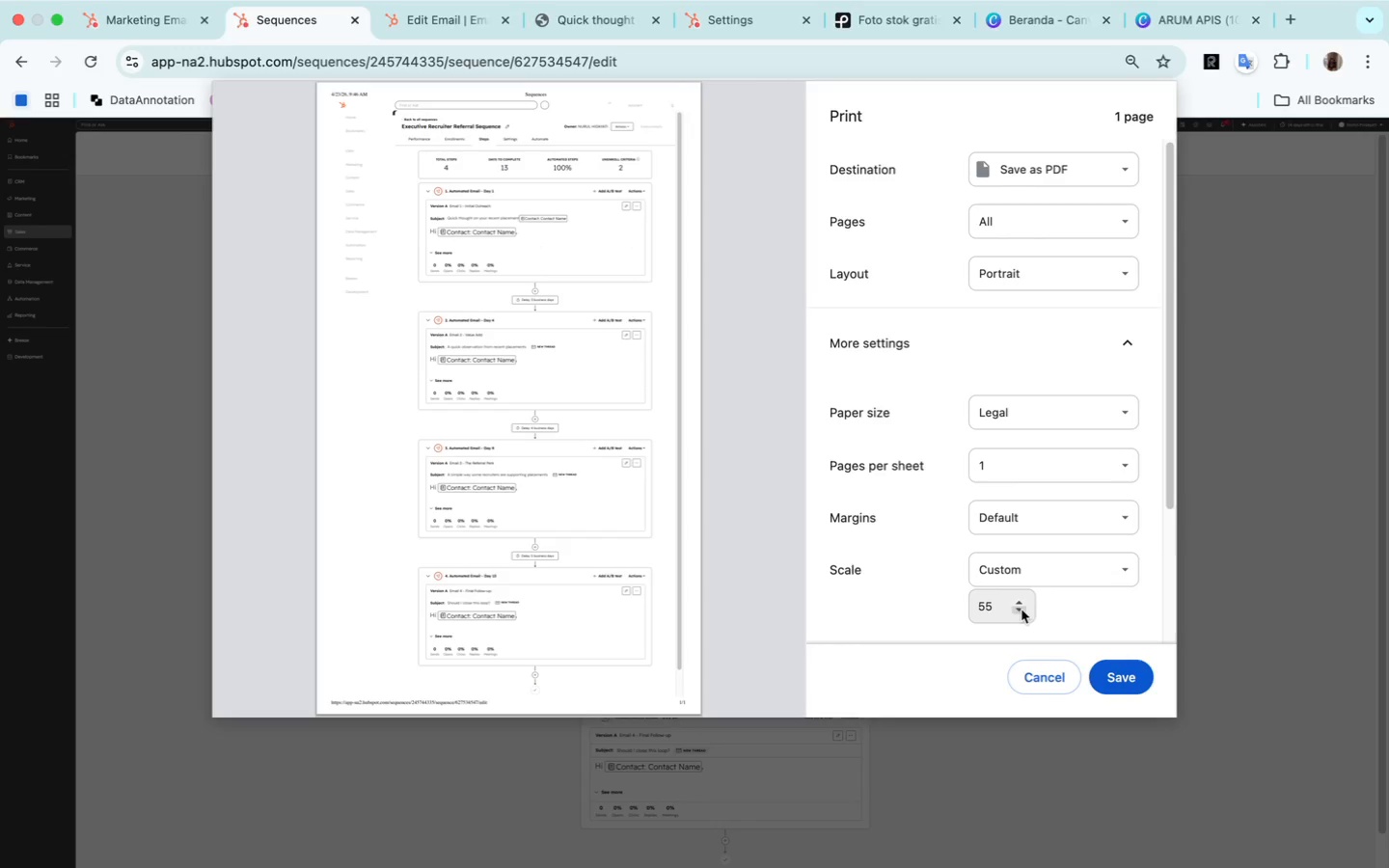 
left_click([1021, 610])
 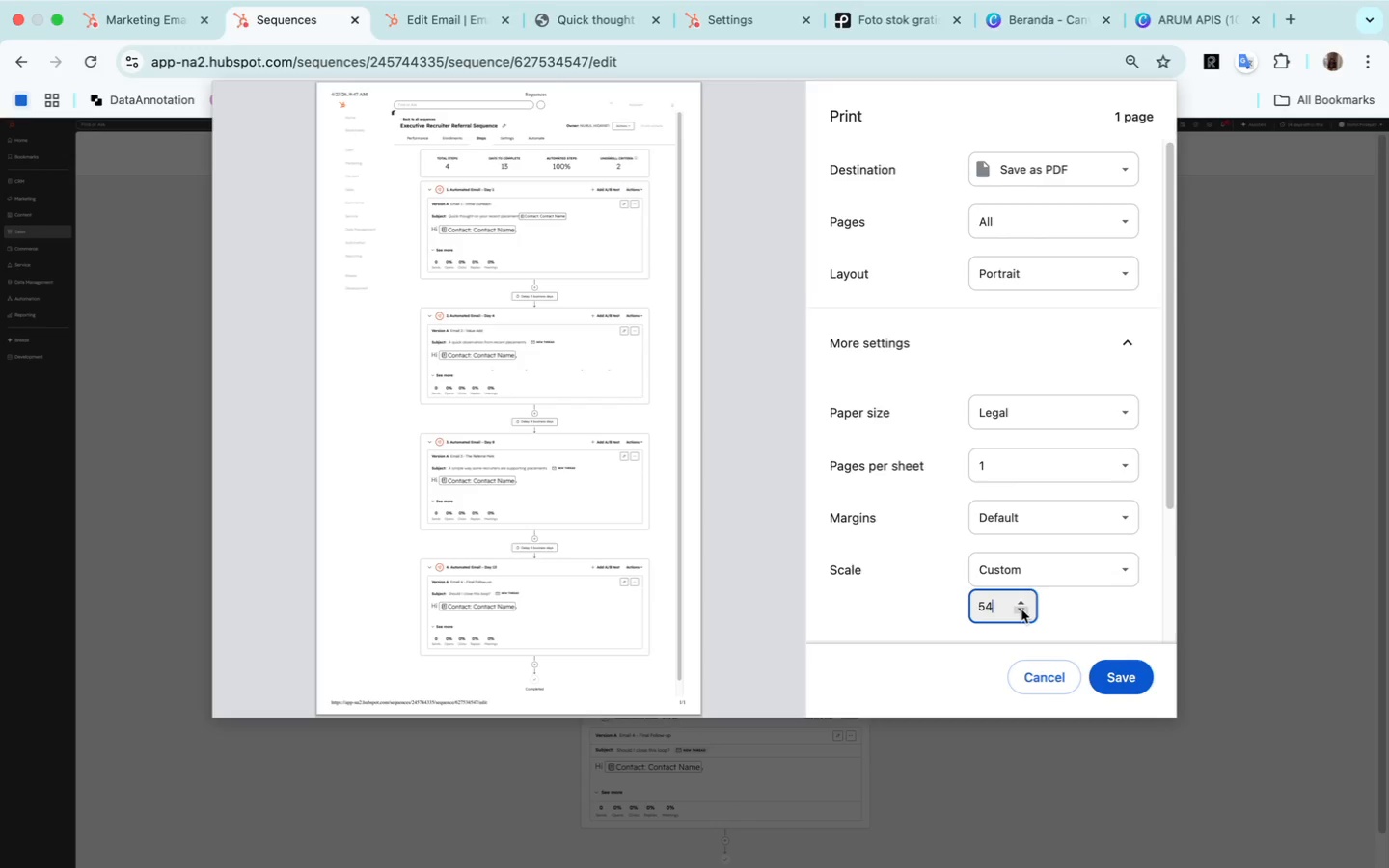 
wait(20.02)
 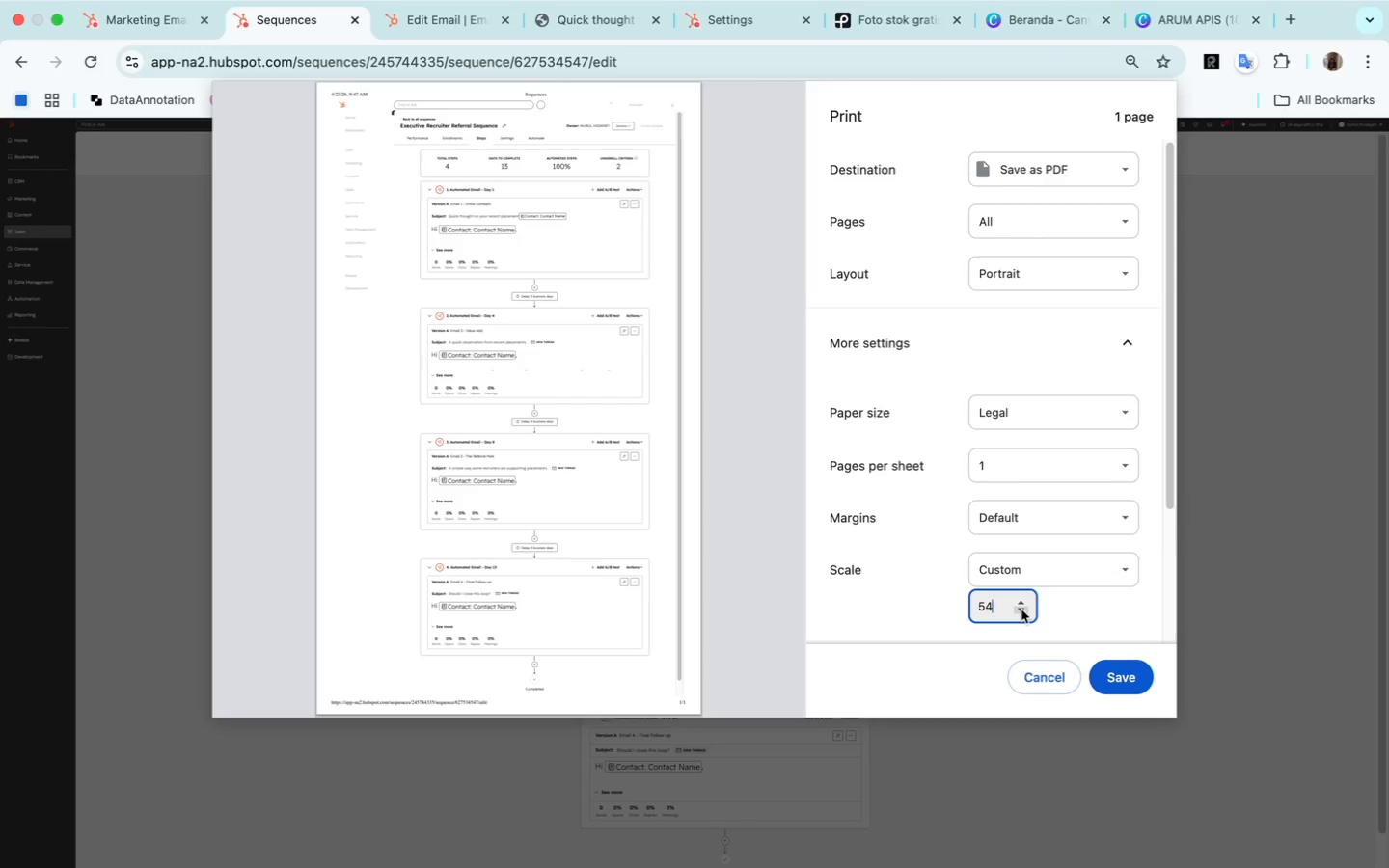 
scroll: coordinate [1041, 561], scroll_direction: down, amount: 40.0
 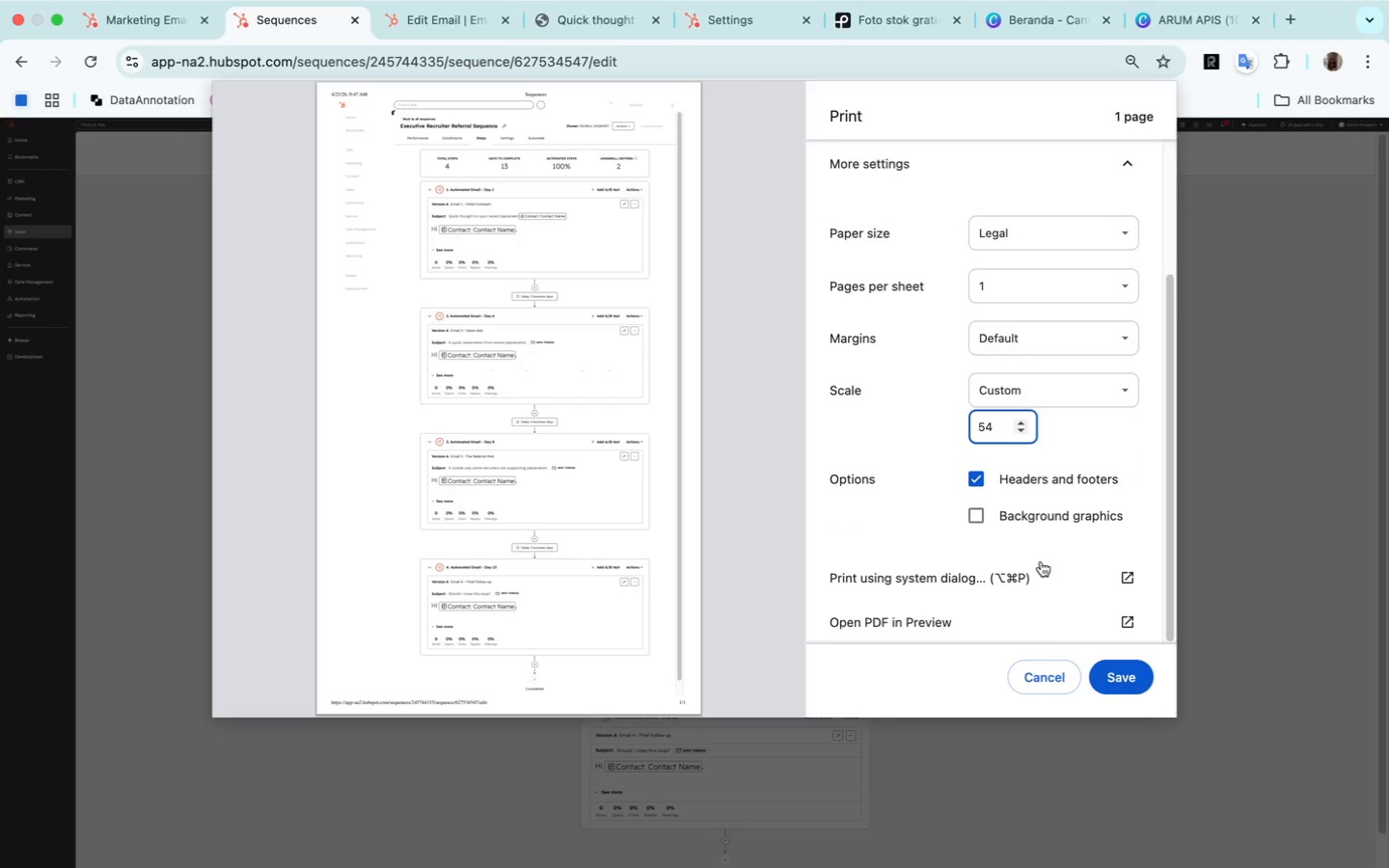 
scroll: coordinate [1041, 561], scroll_direction: up, amount: 8.0
 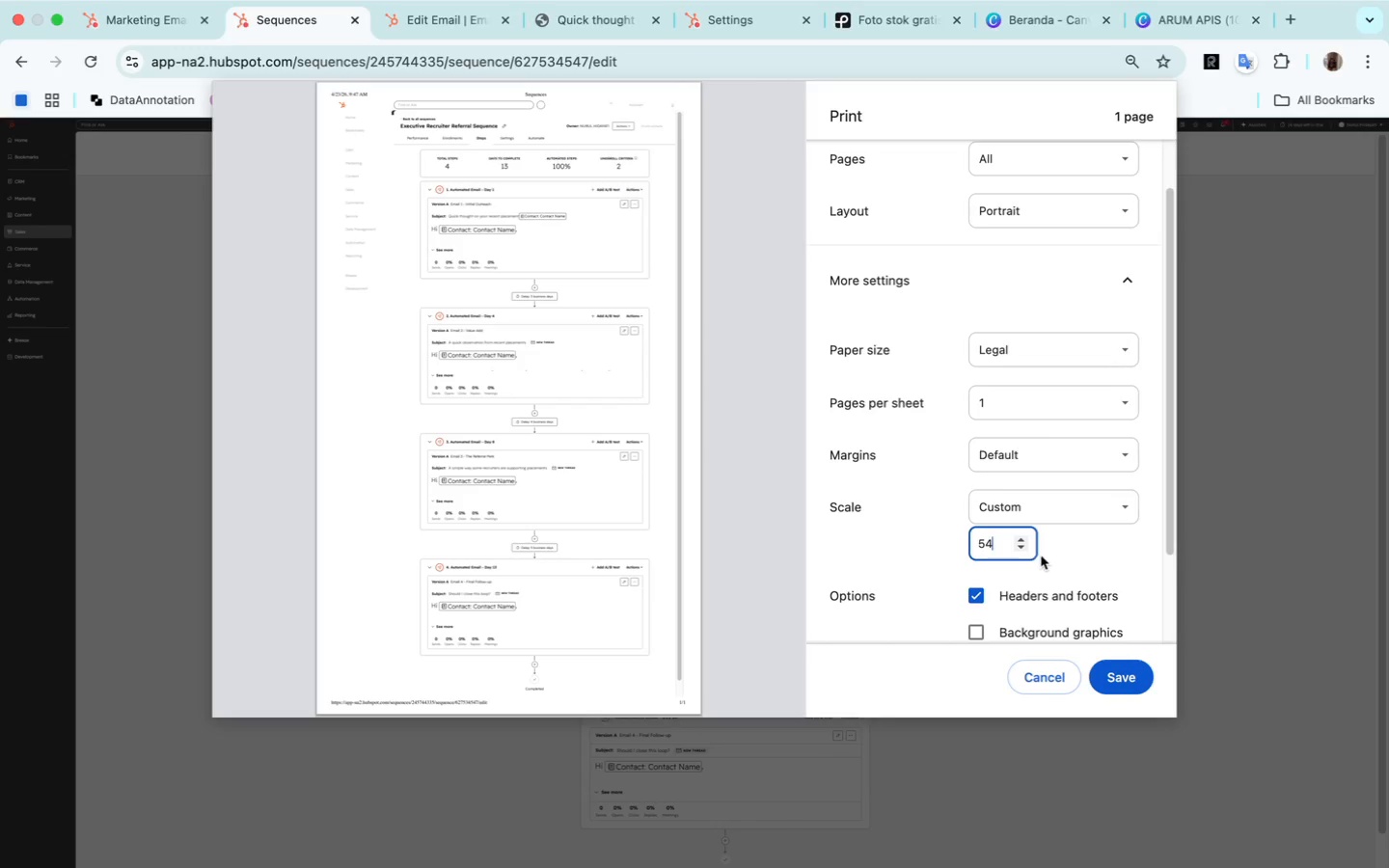 
left_click([1021, 546])
 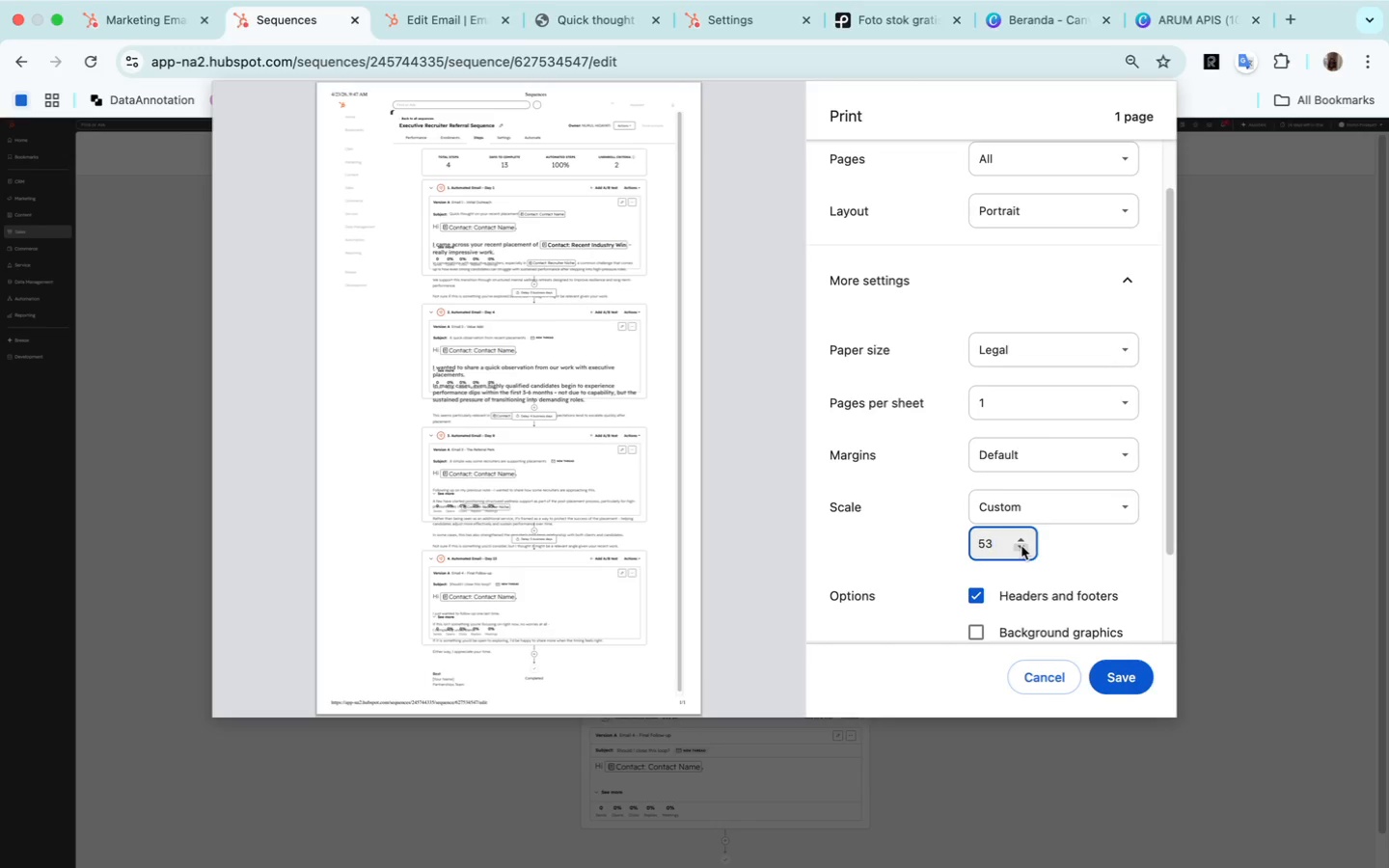 
wait(8.36)
 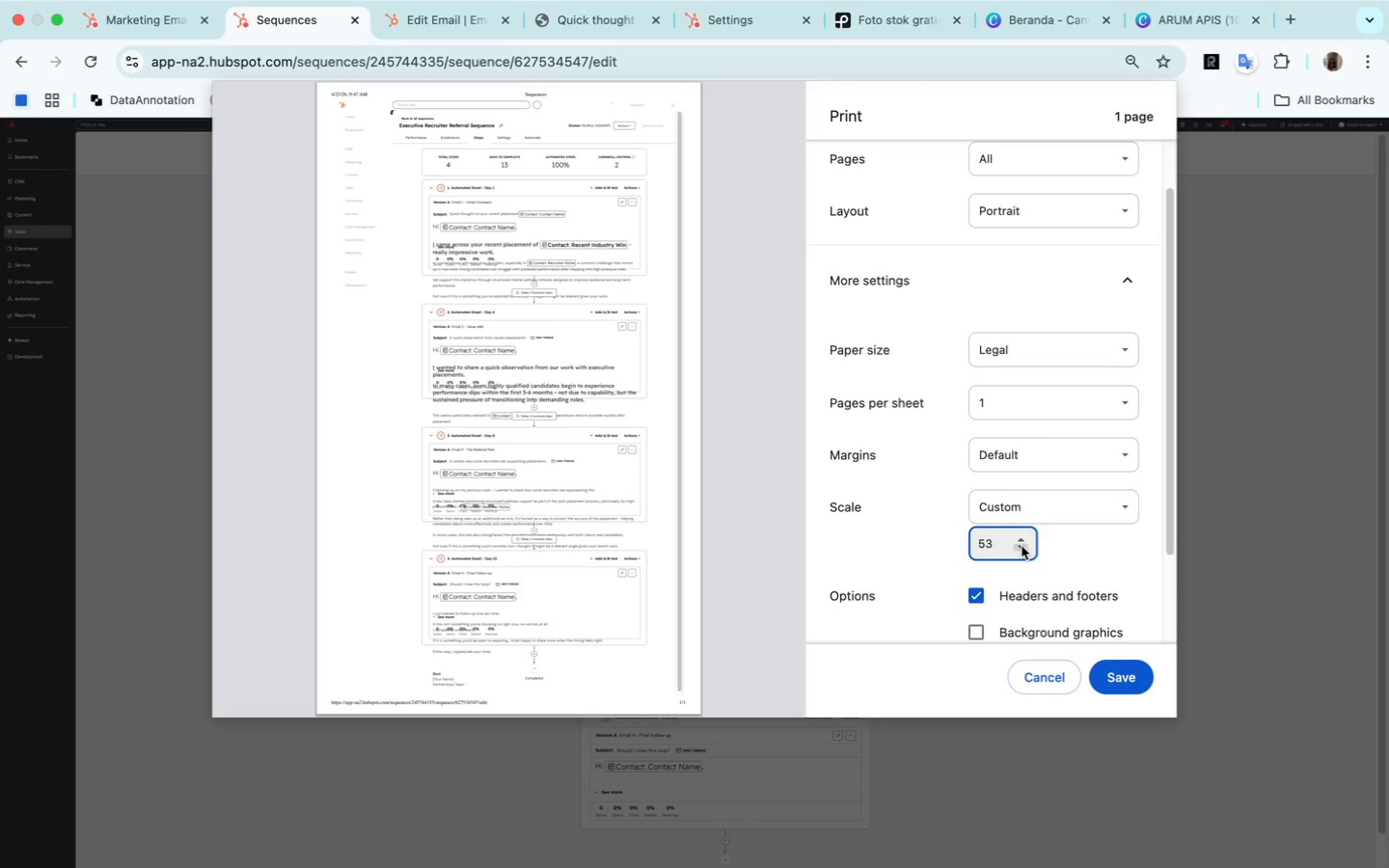 
left_click([164, 21])
 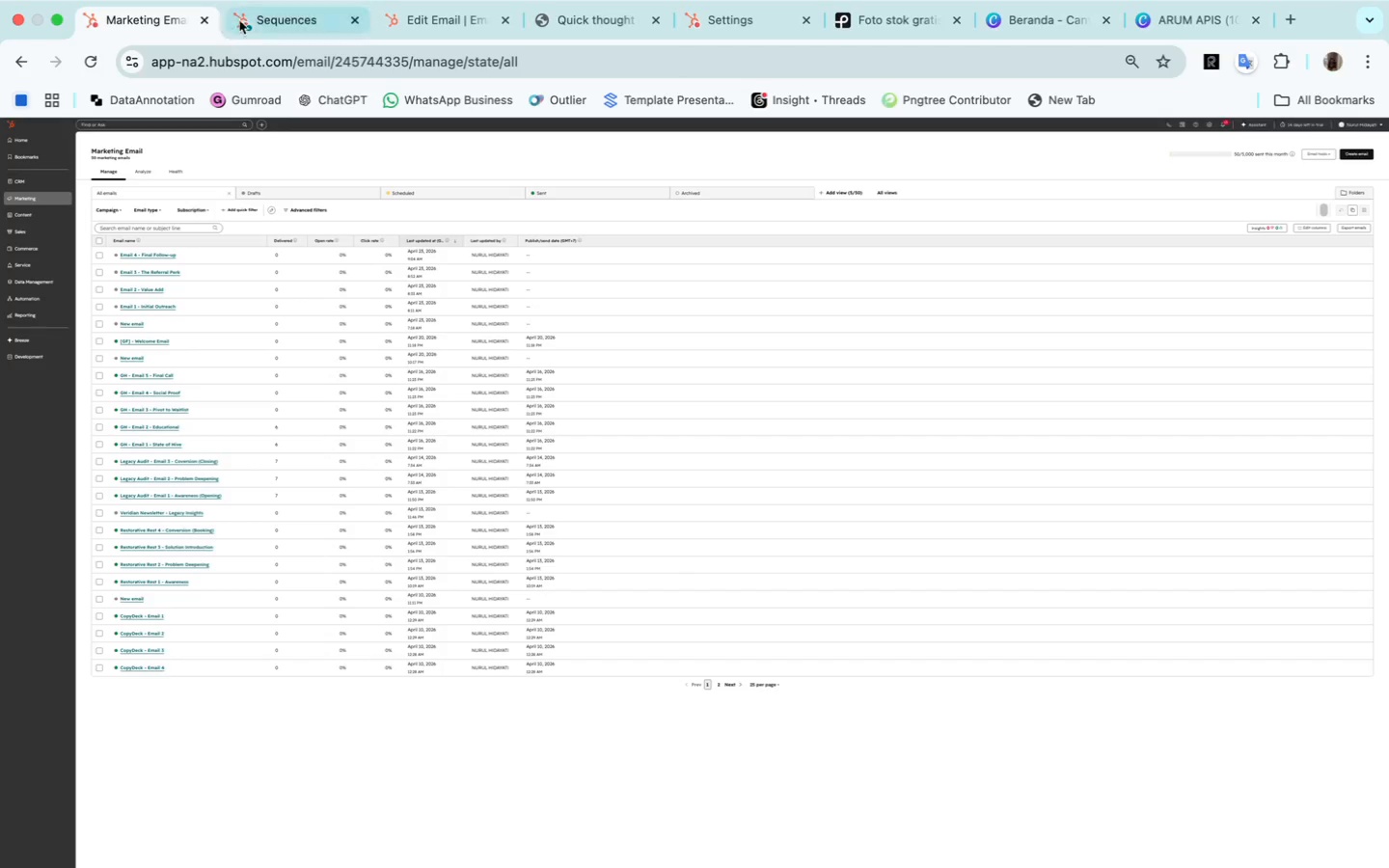 
left_click([287, 22])
 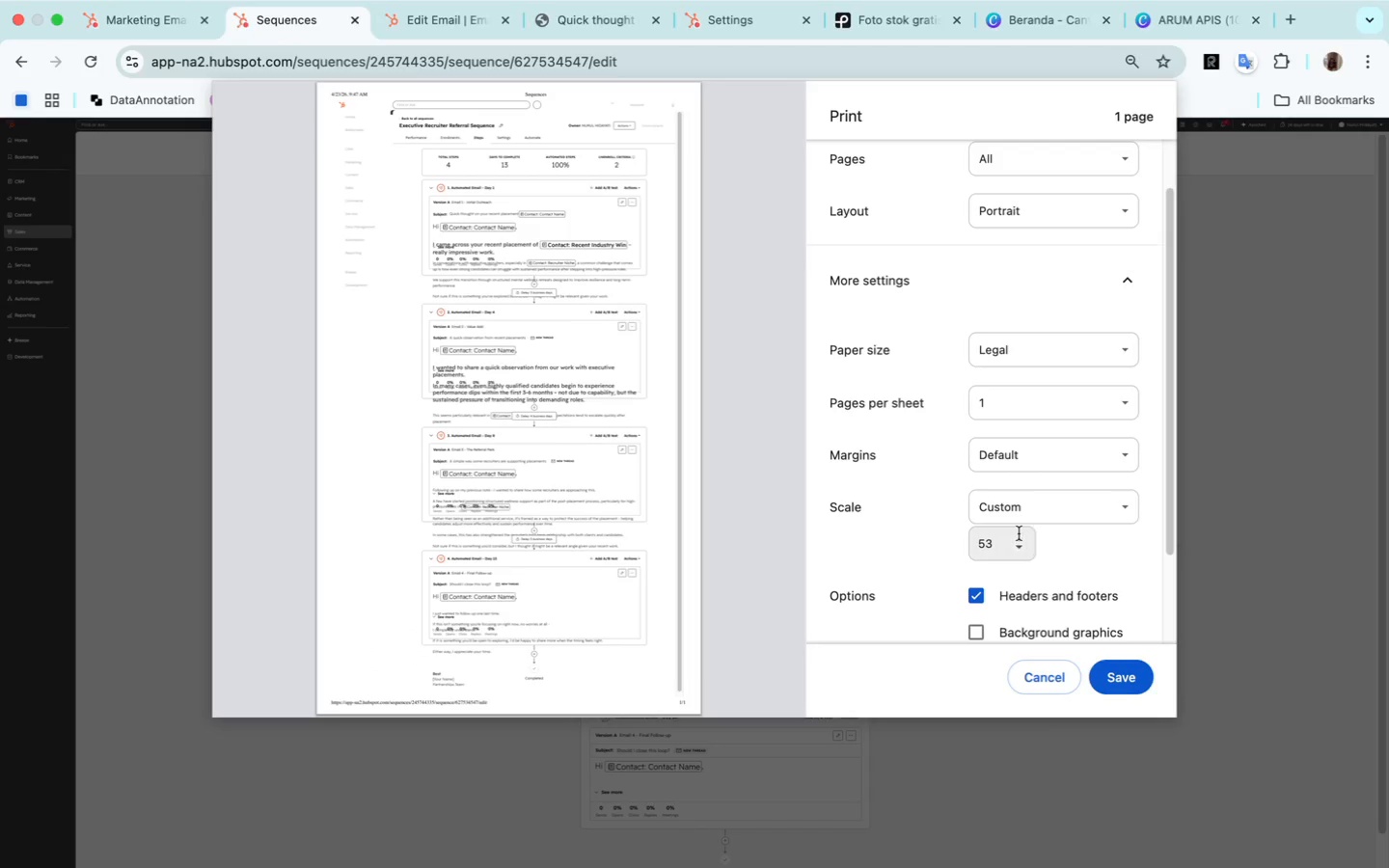 
wait(5.58)
 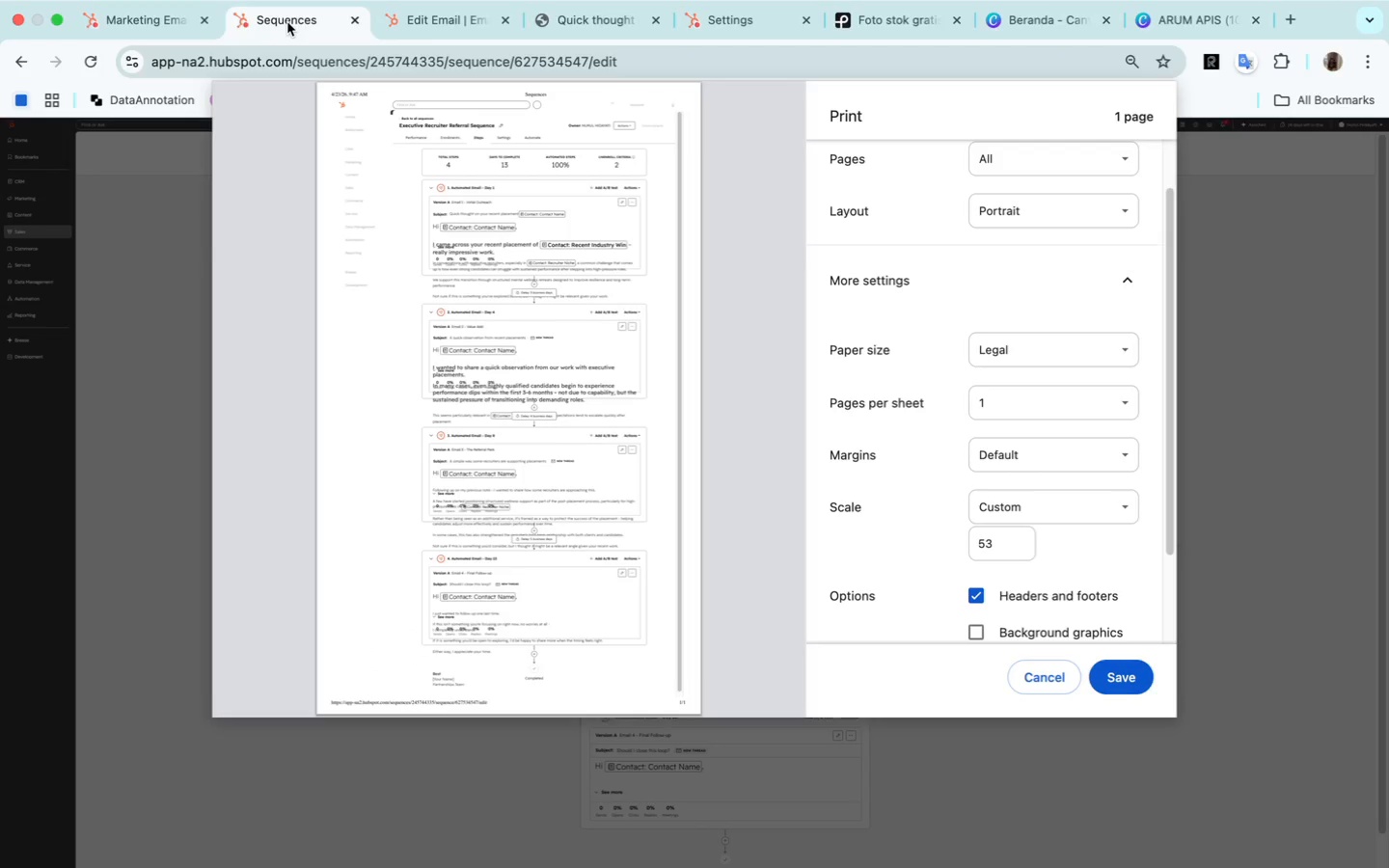 
double_click([1020, 537])
 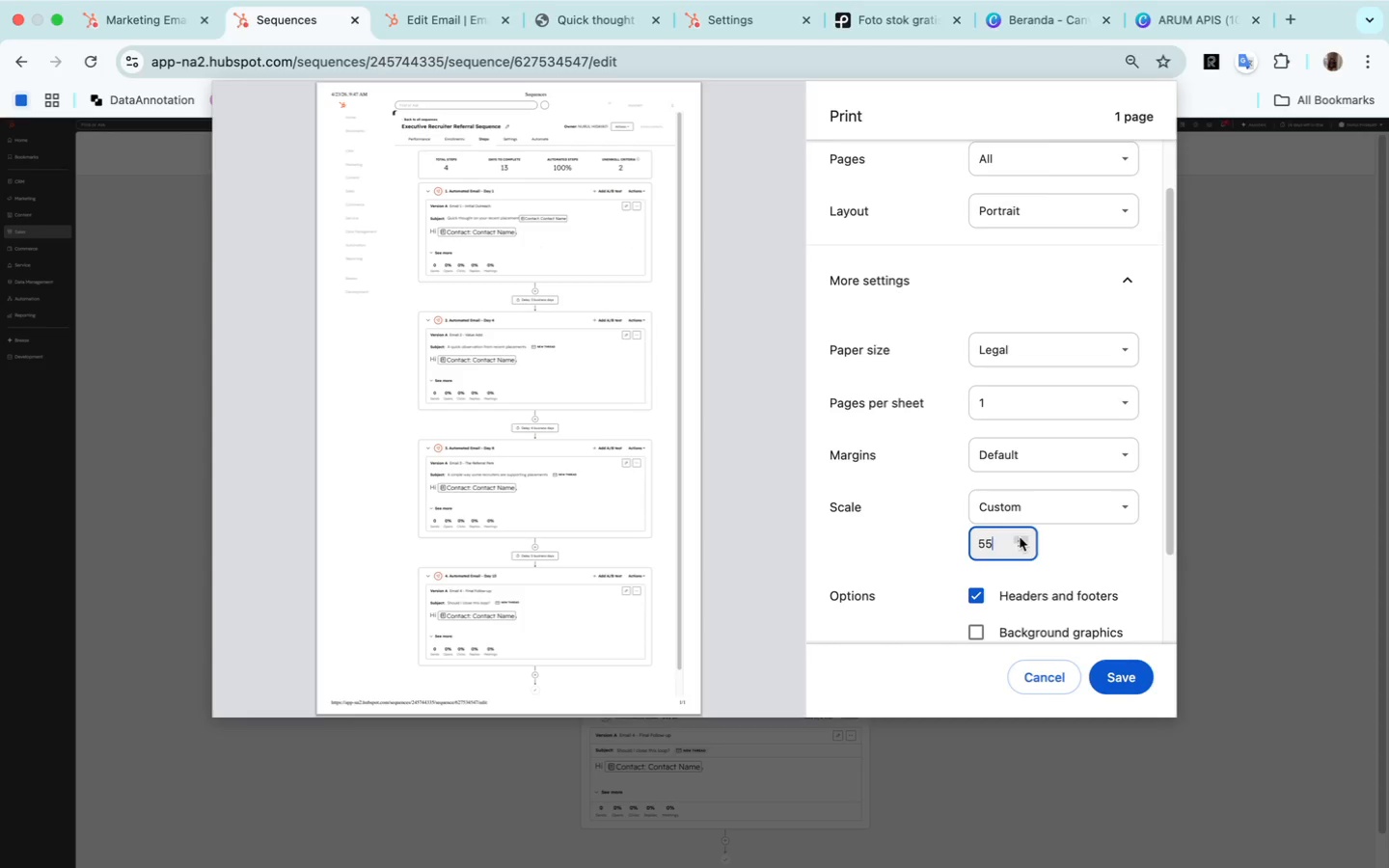 
wait(9.1)
 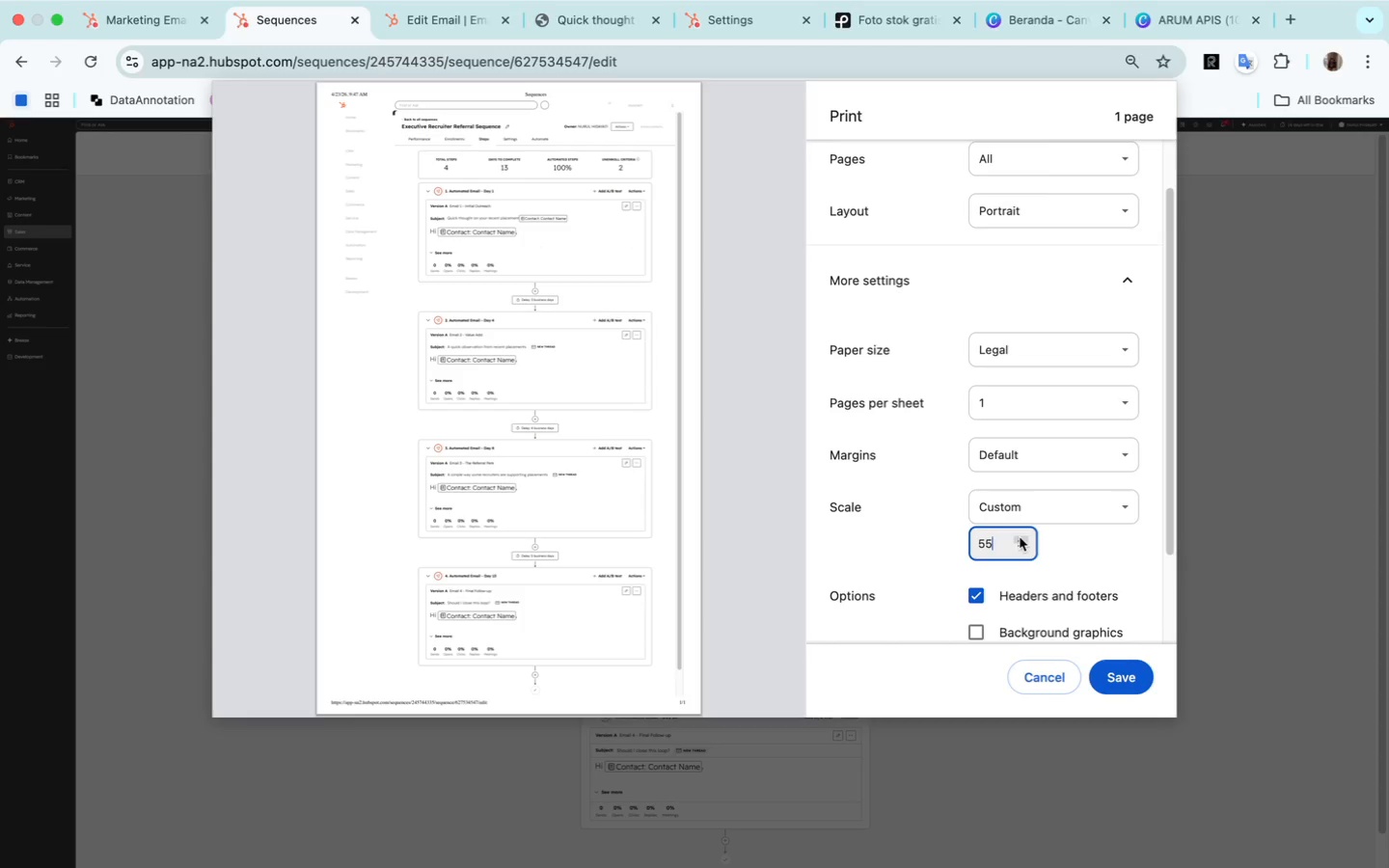 
left_click([1023, 550])
 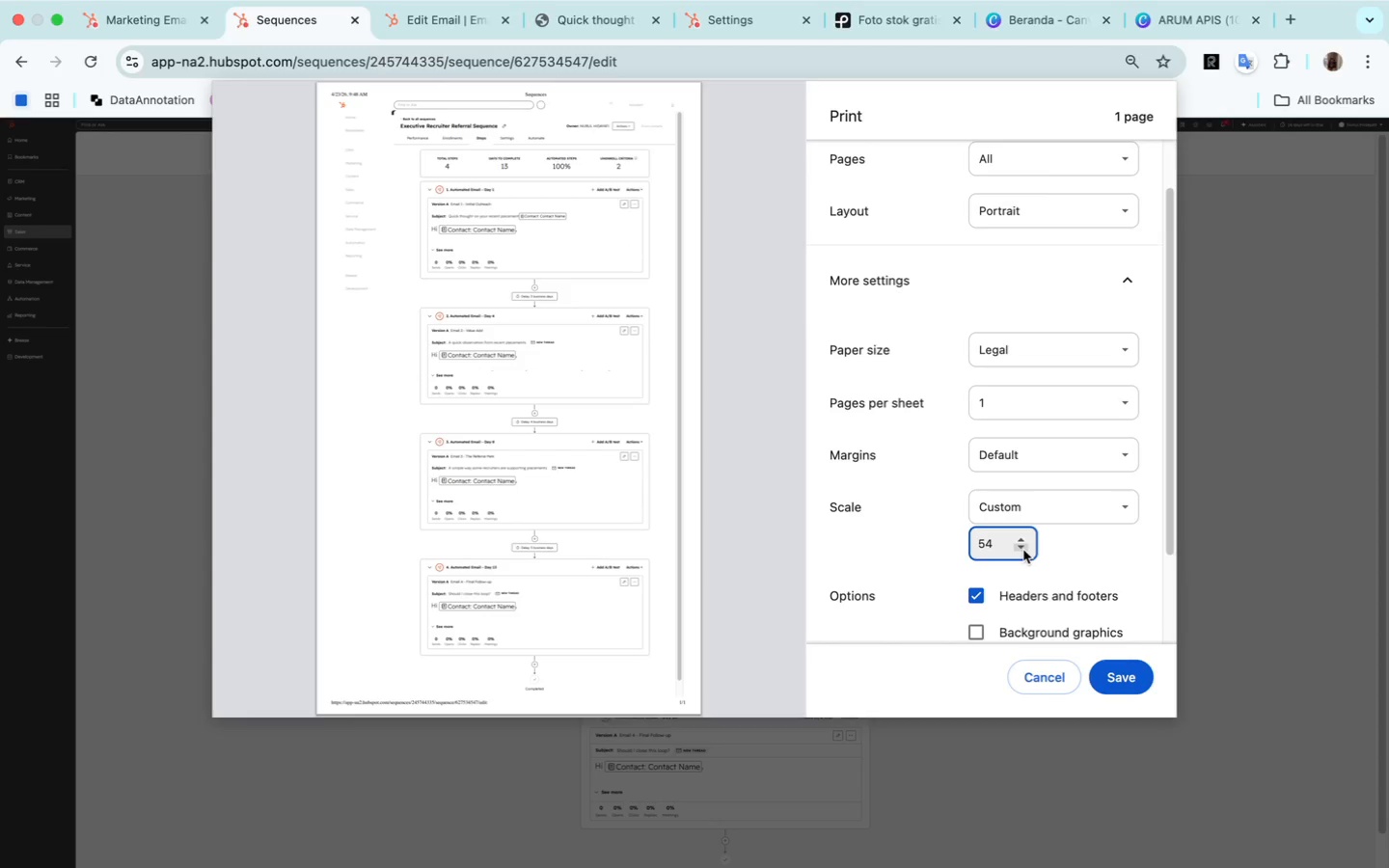 
left_click([1025, 551])
 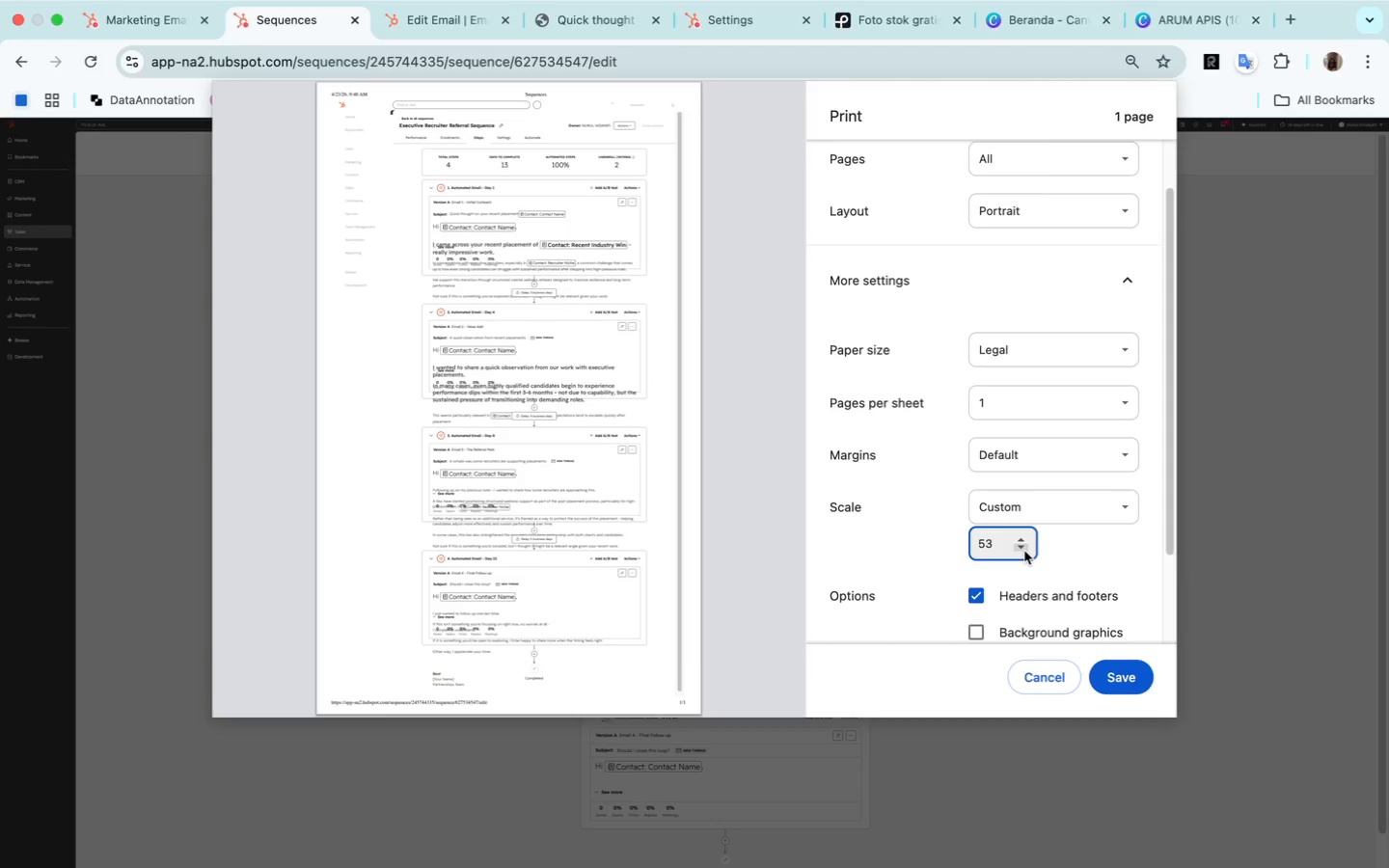 
left_click([1024, 543])
 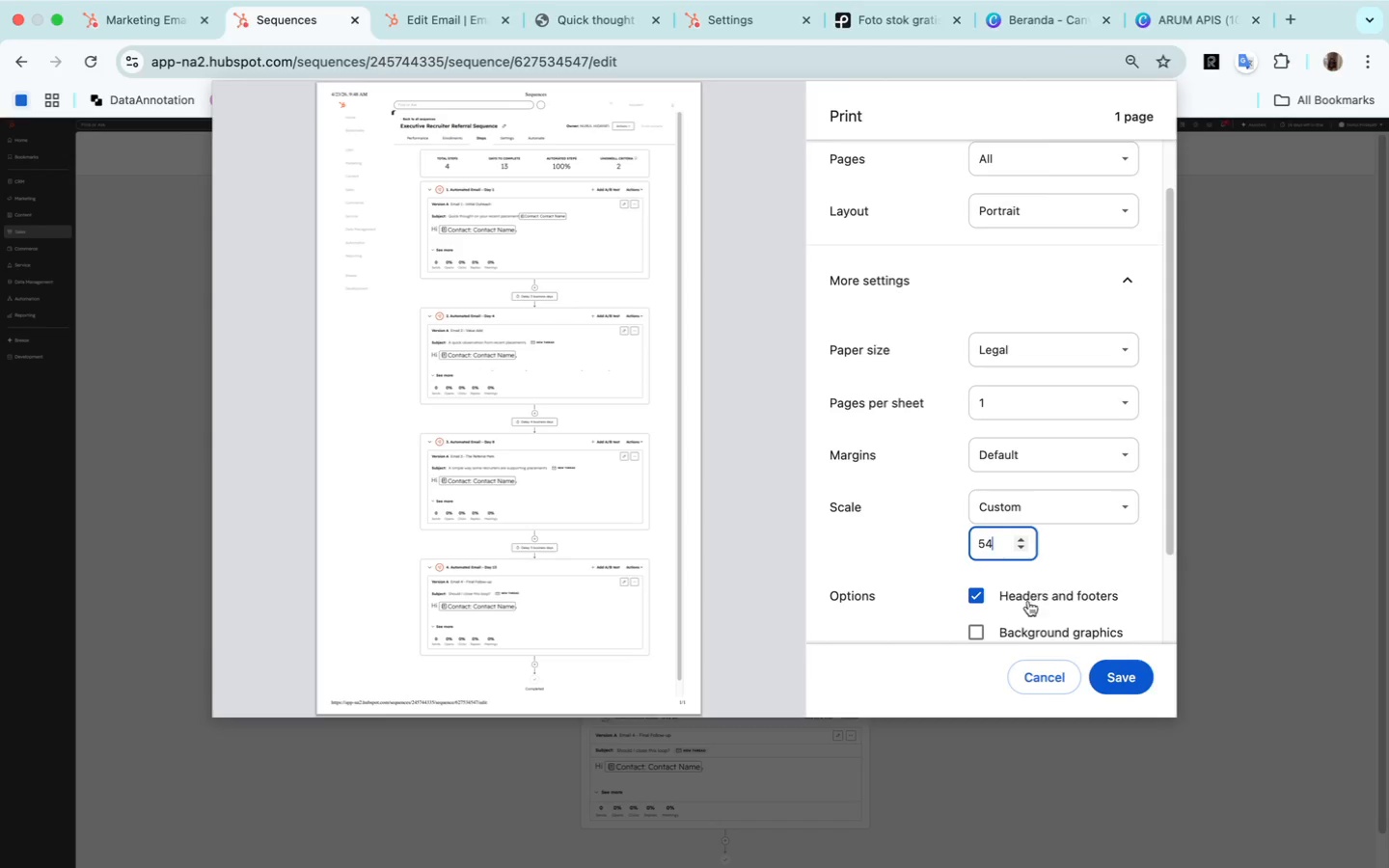 
left_click([1131, 684])
 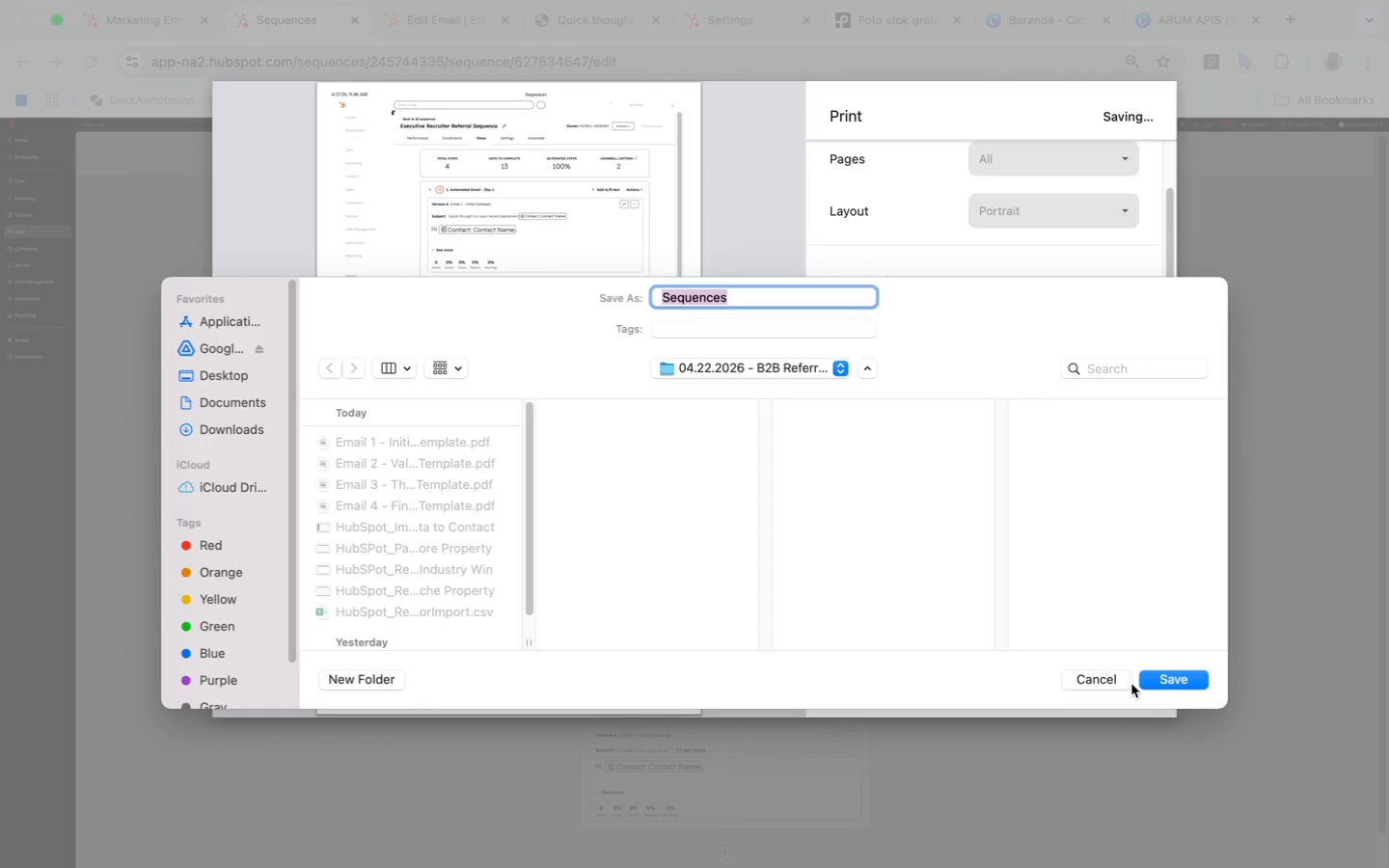 
wait(16.54)
 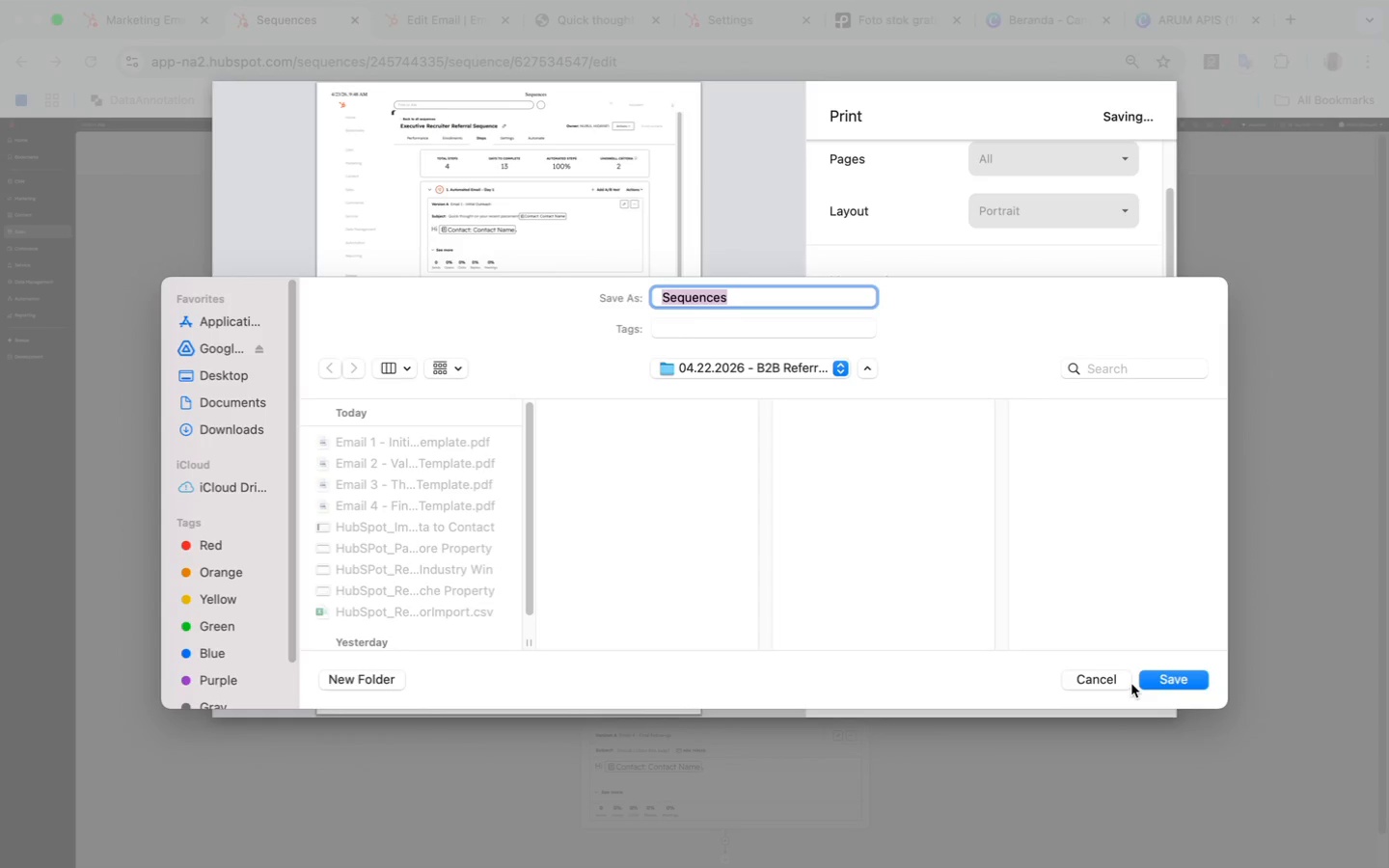 
left_click([866, 830])